 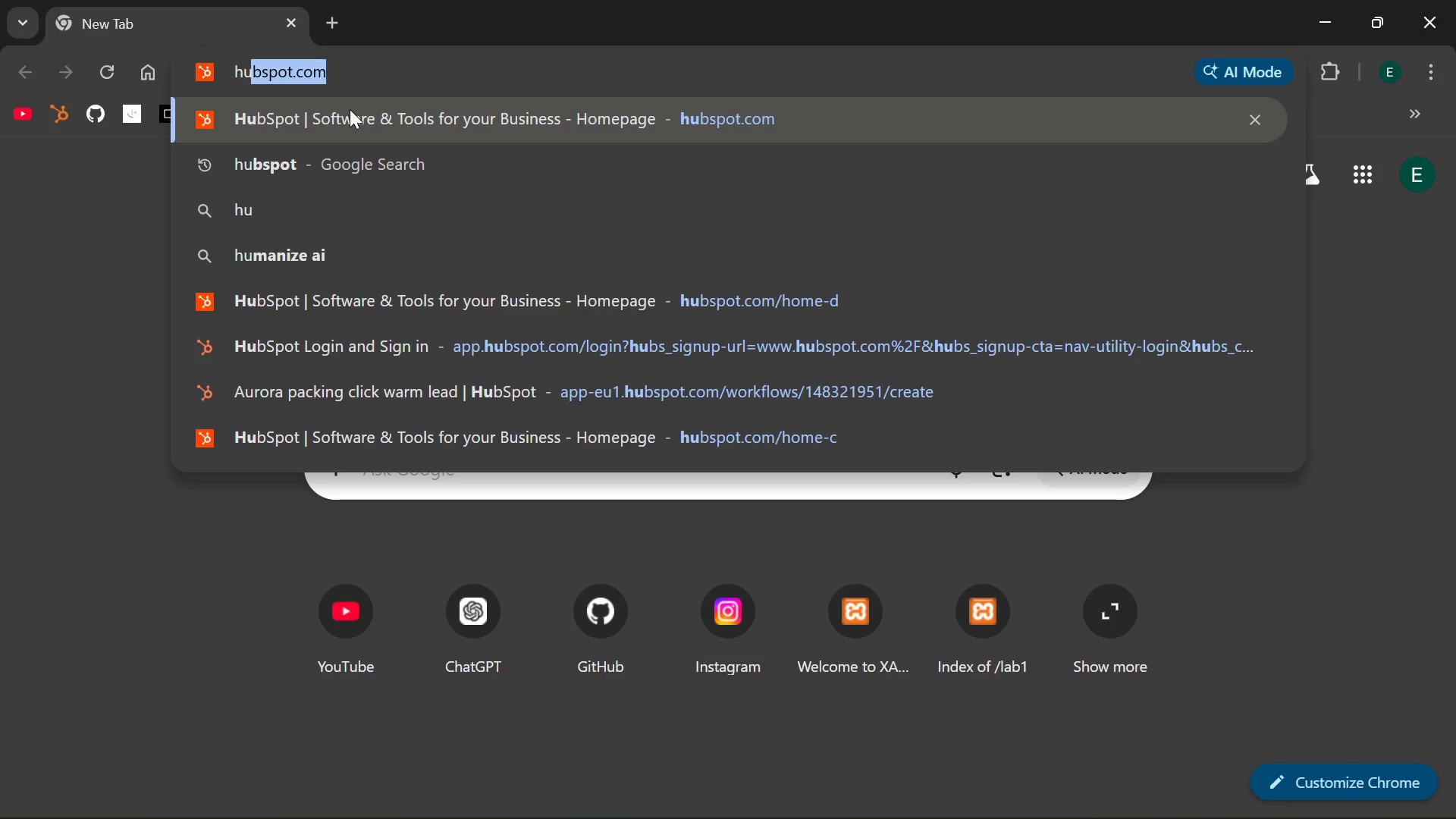 
left_click([519, 115])
 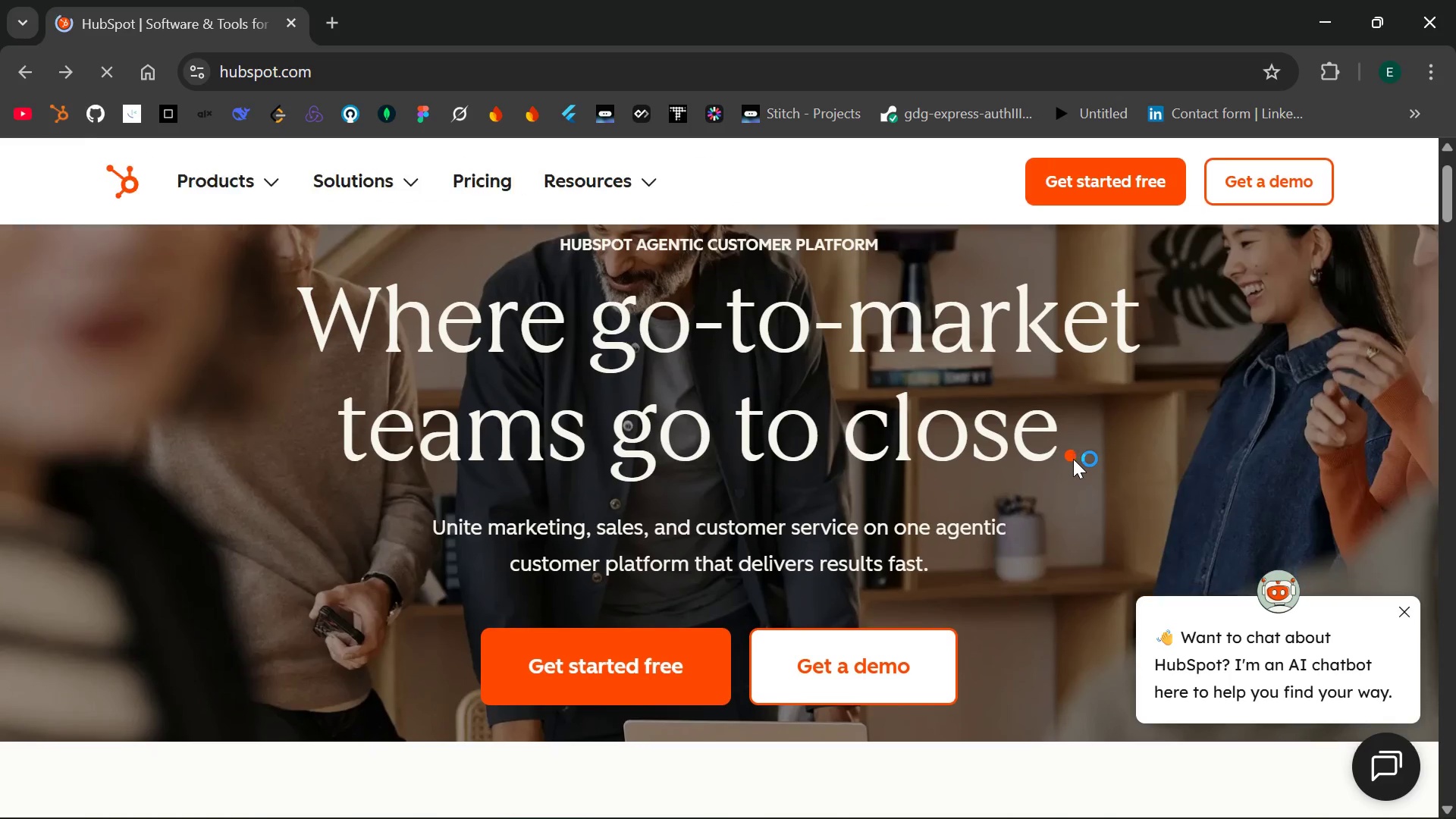 
wait(16.53)
 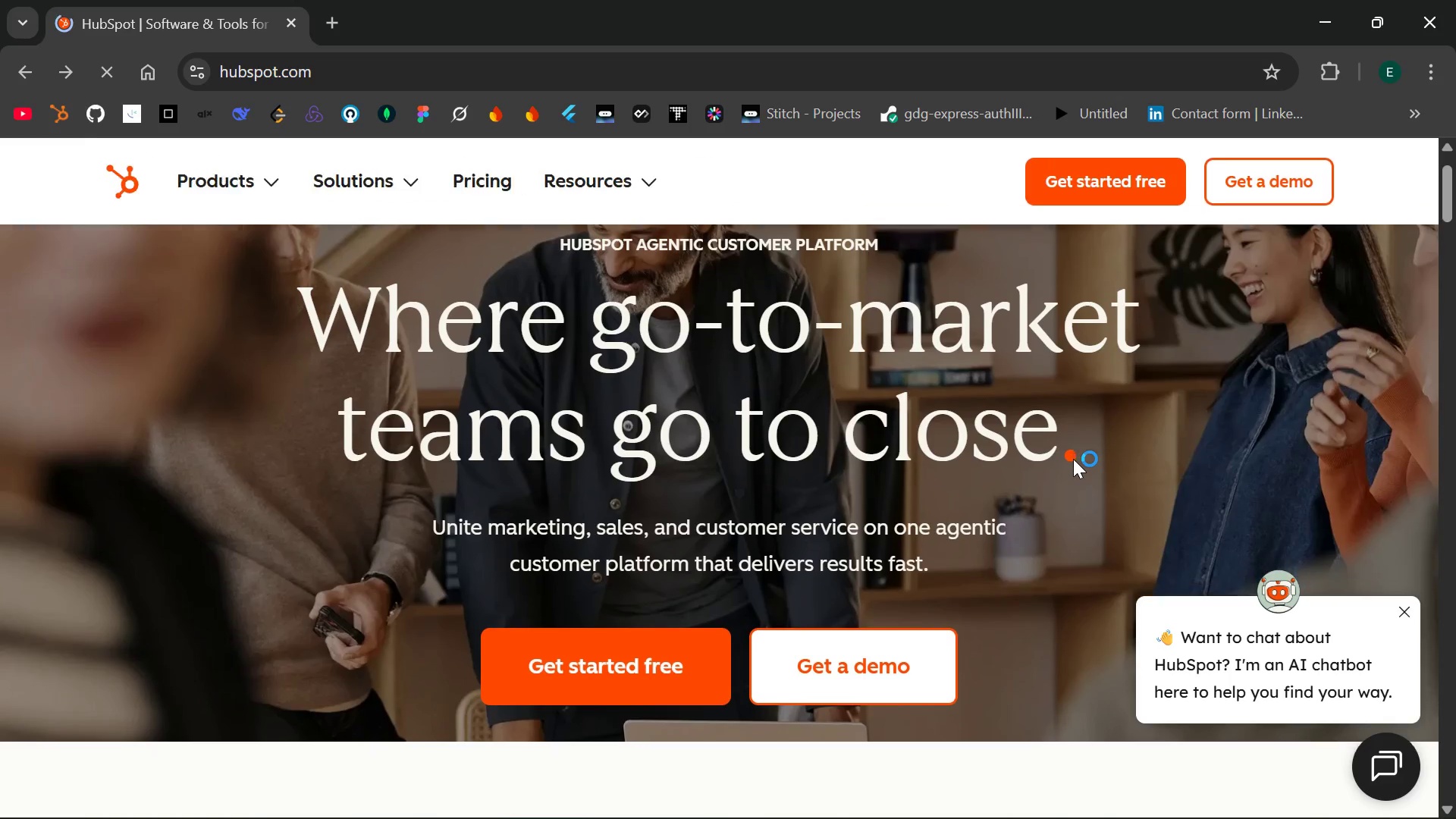 
left_click([1203, 177])
 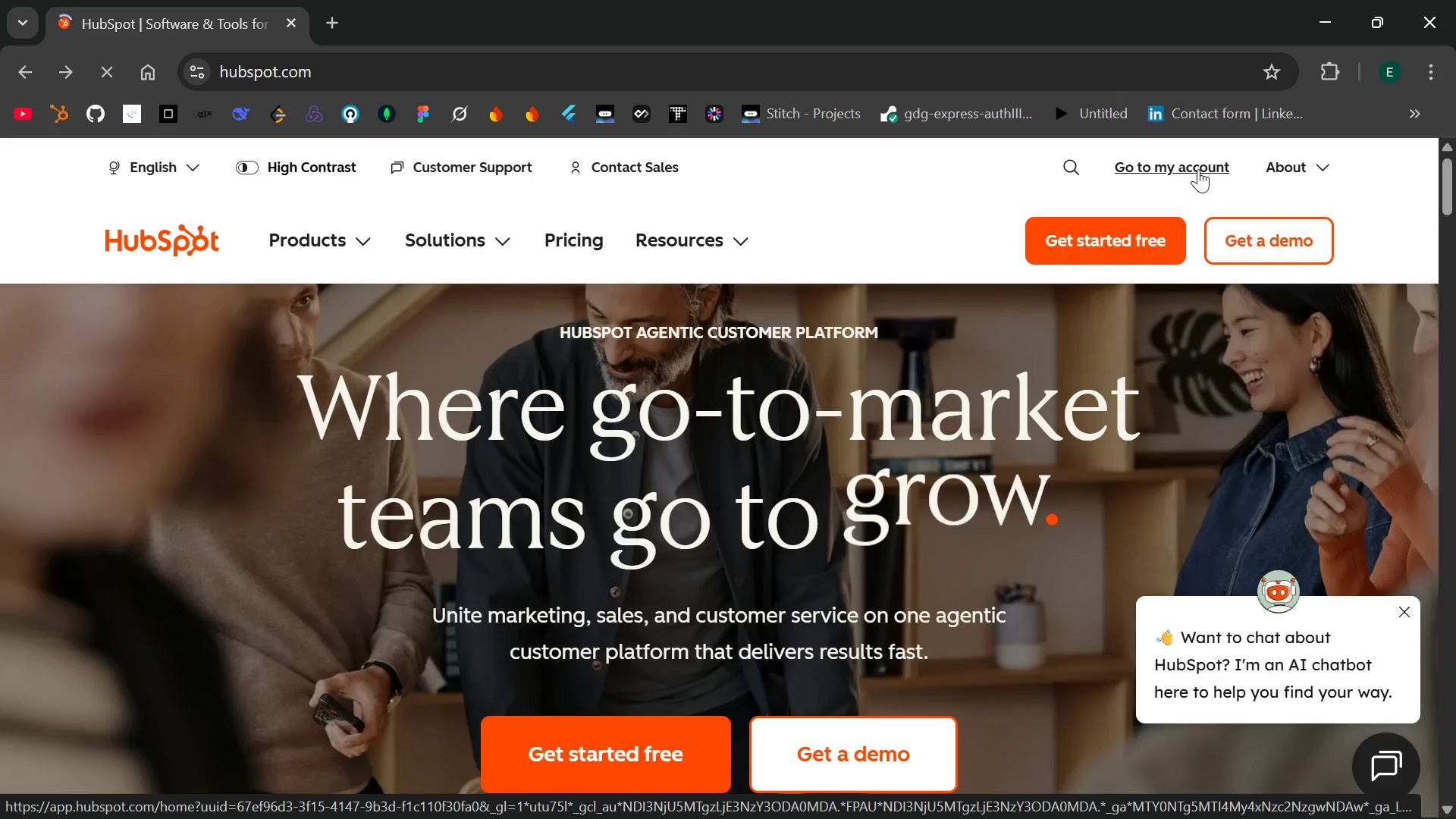 
left_click([1198, 169])
 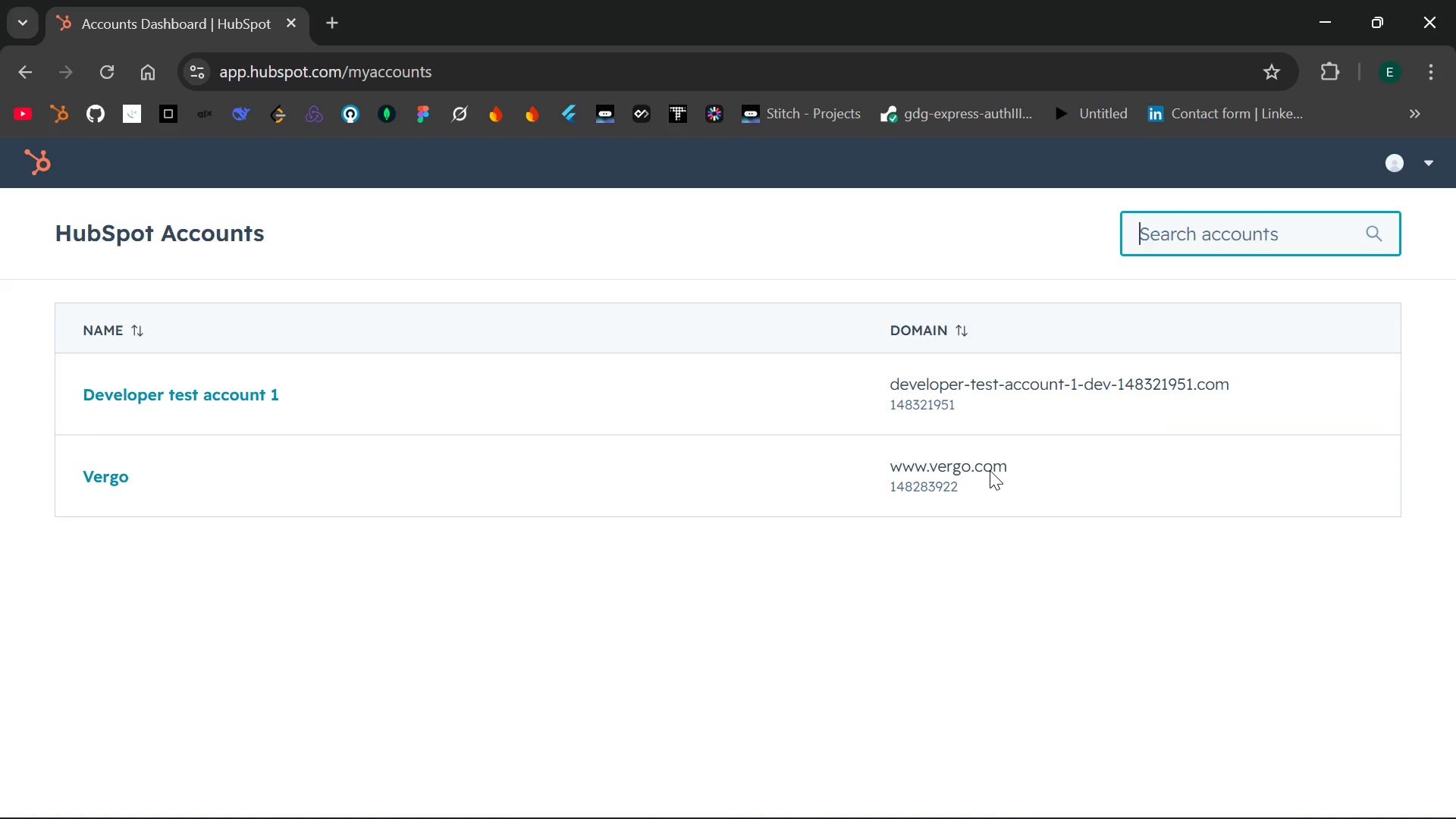 
wait(24.02)
 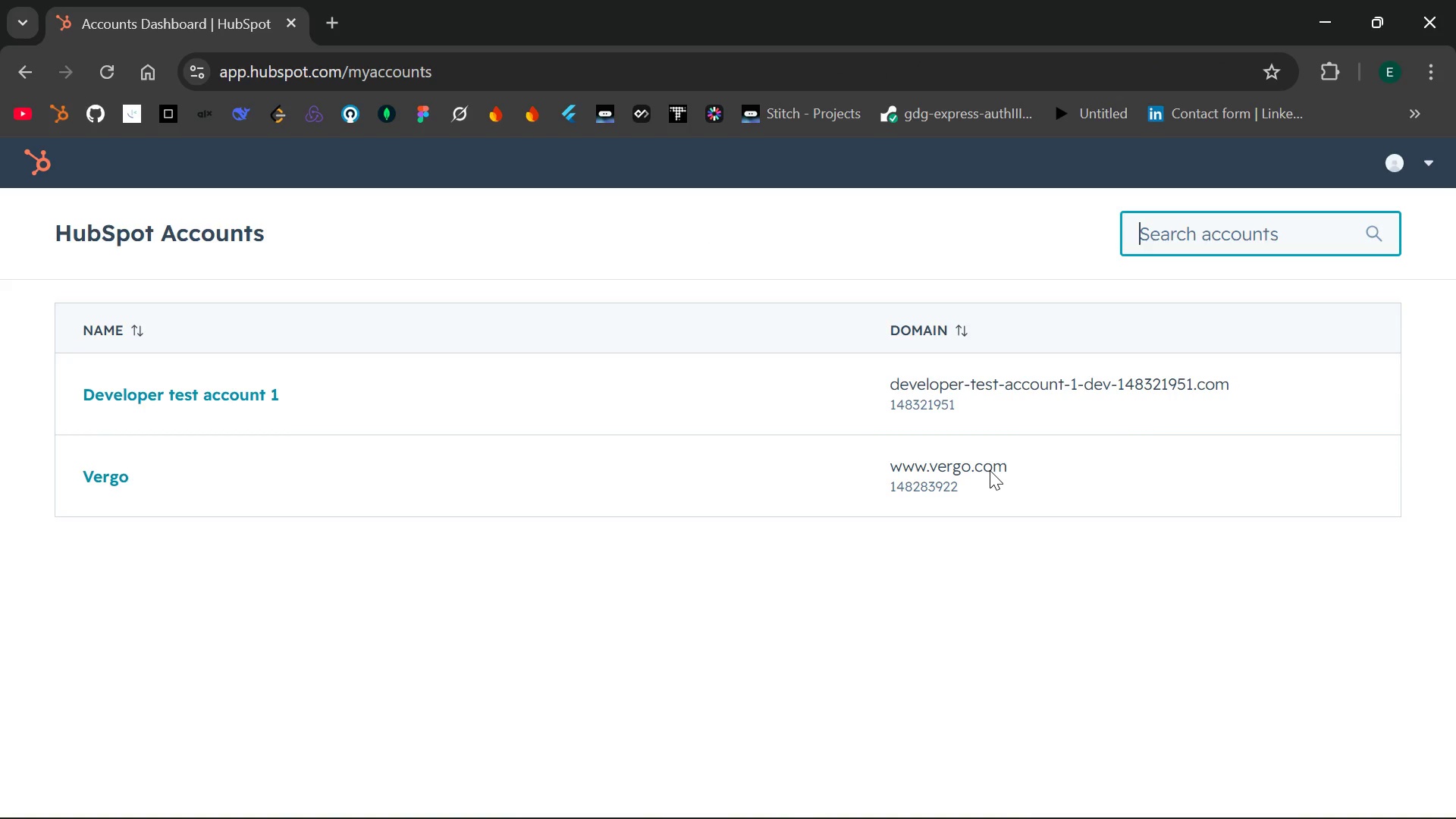 
left_click([416, 389])
 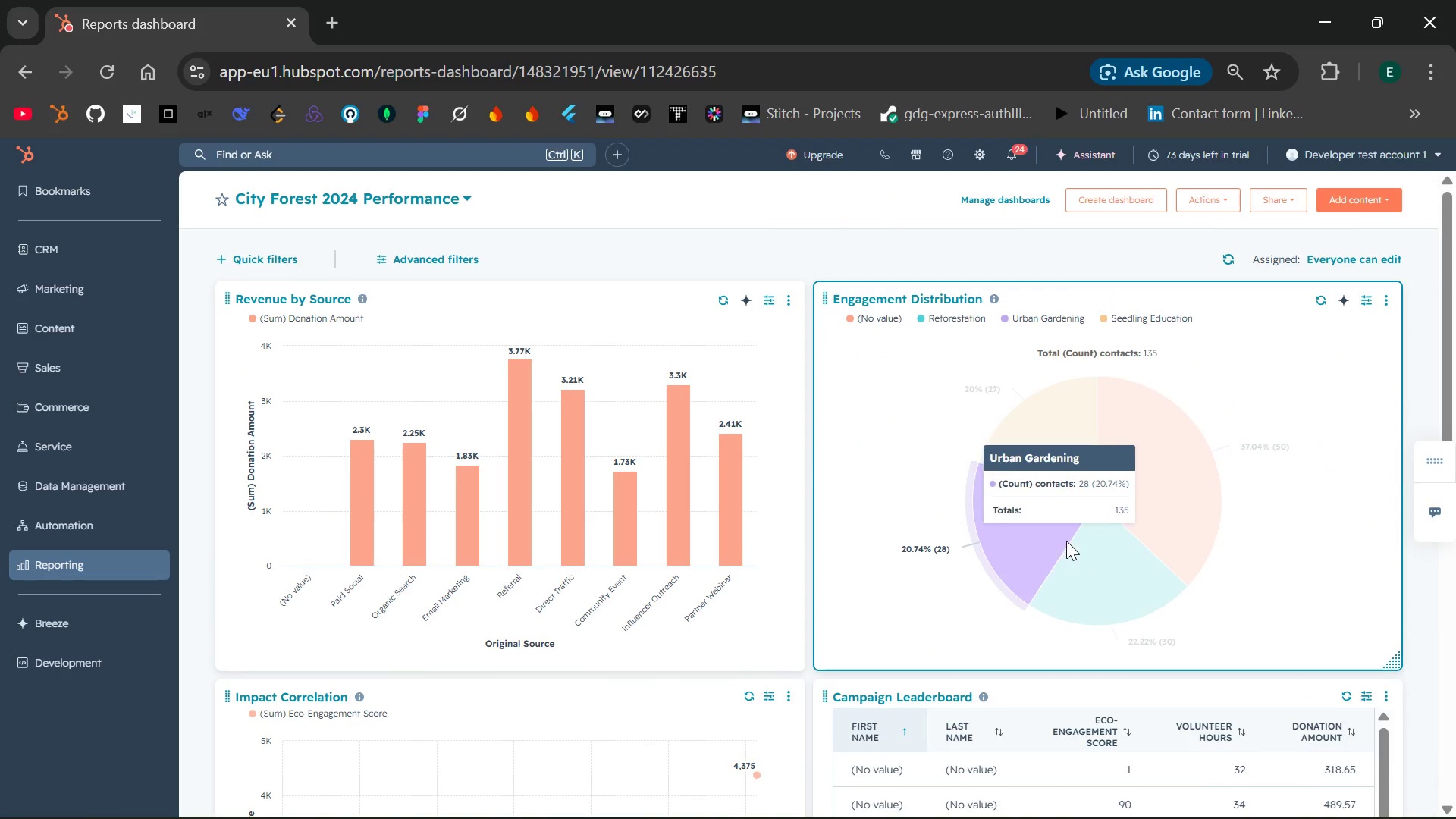 
wait(43.95)
 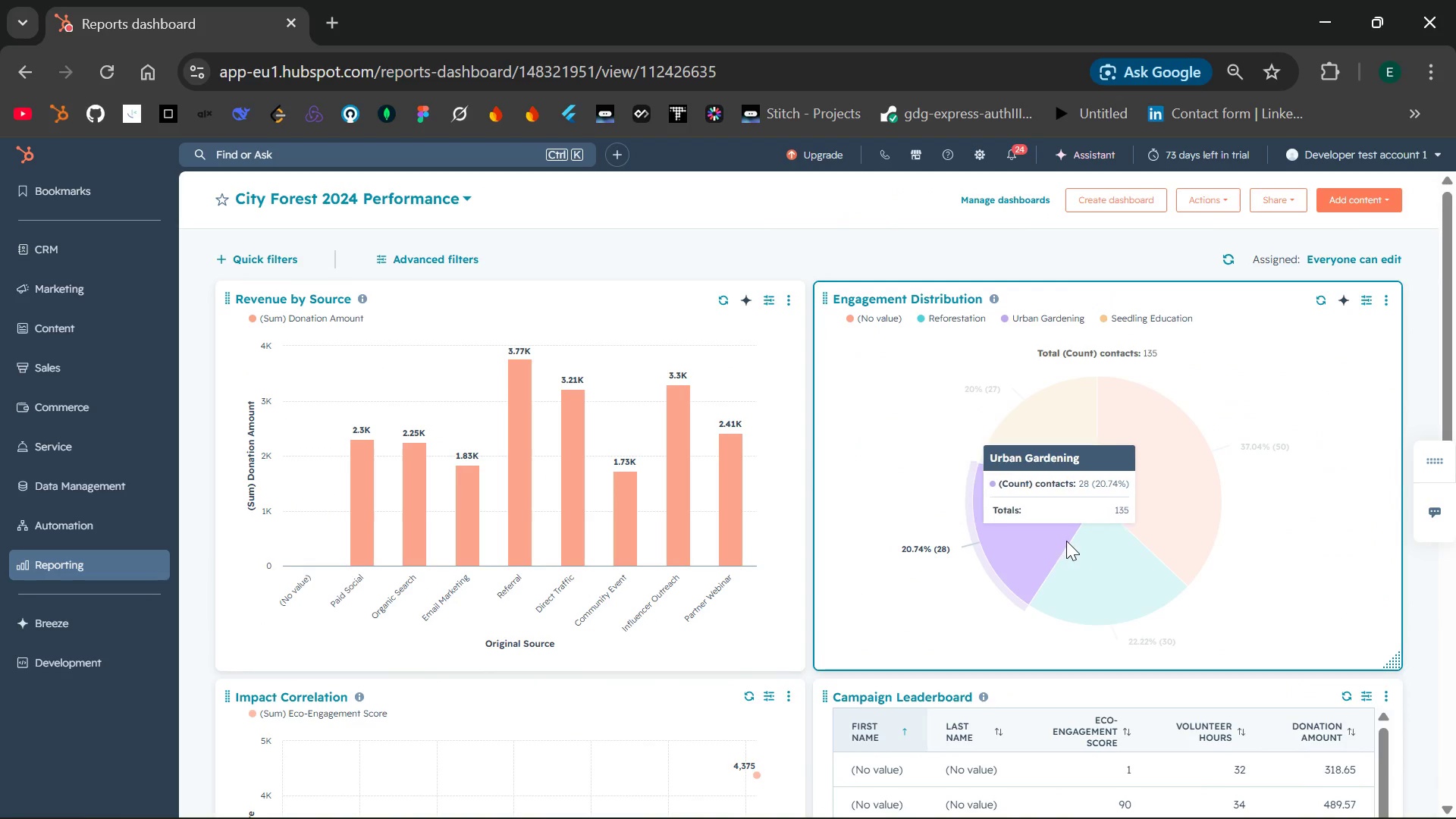 
left_click([67, 256])
 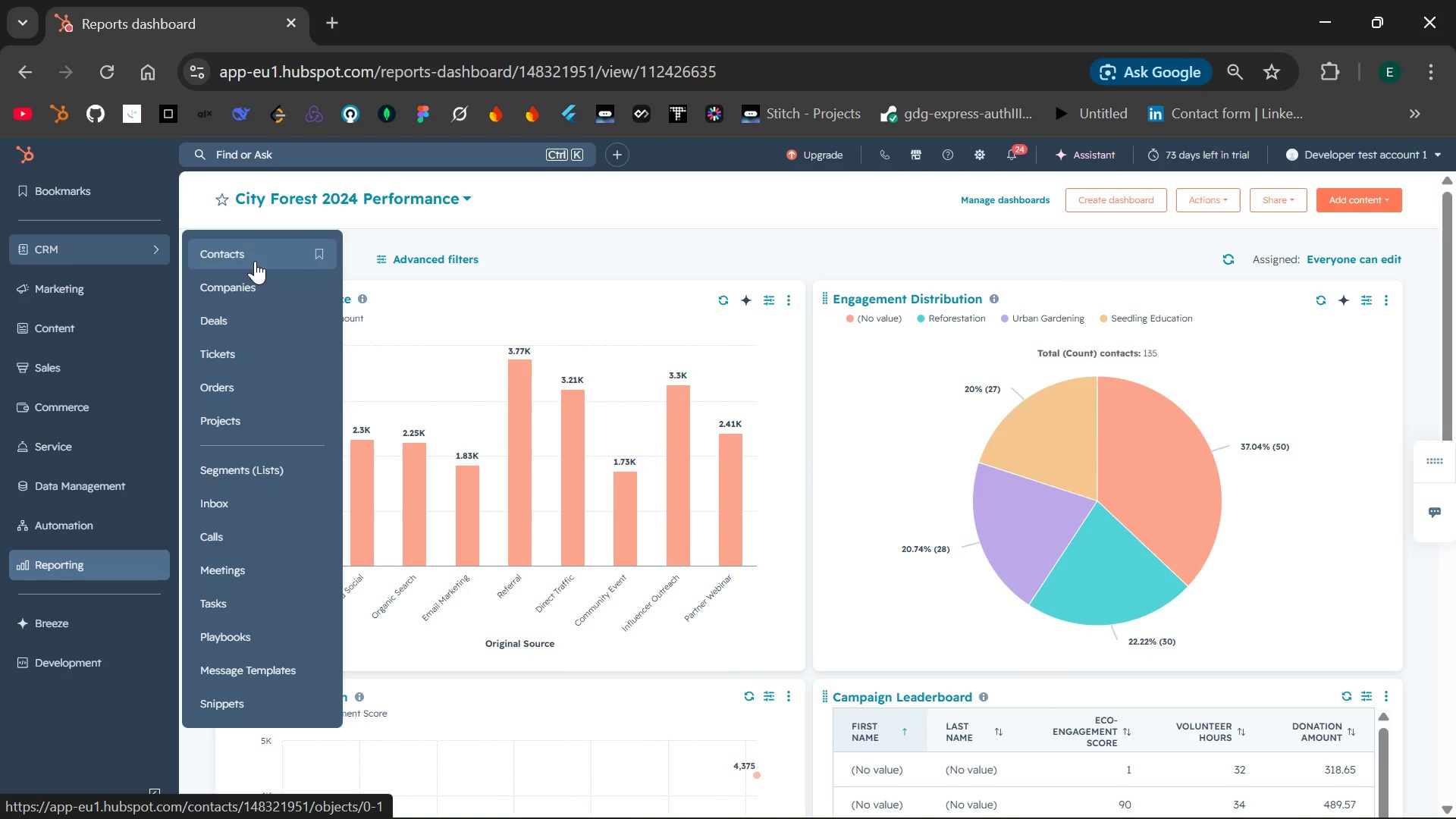 
wait(7.56)
 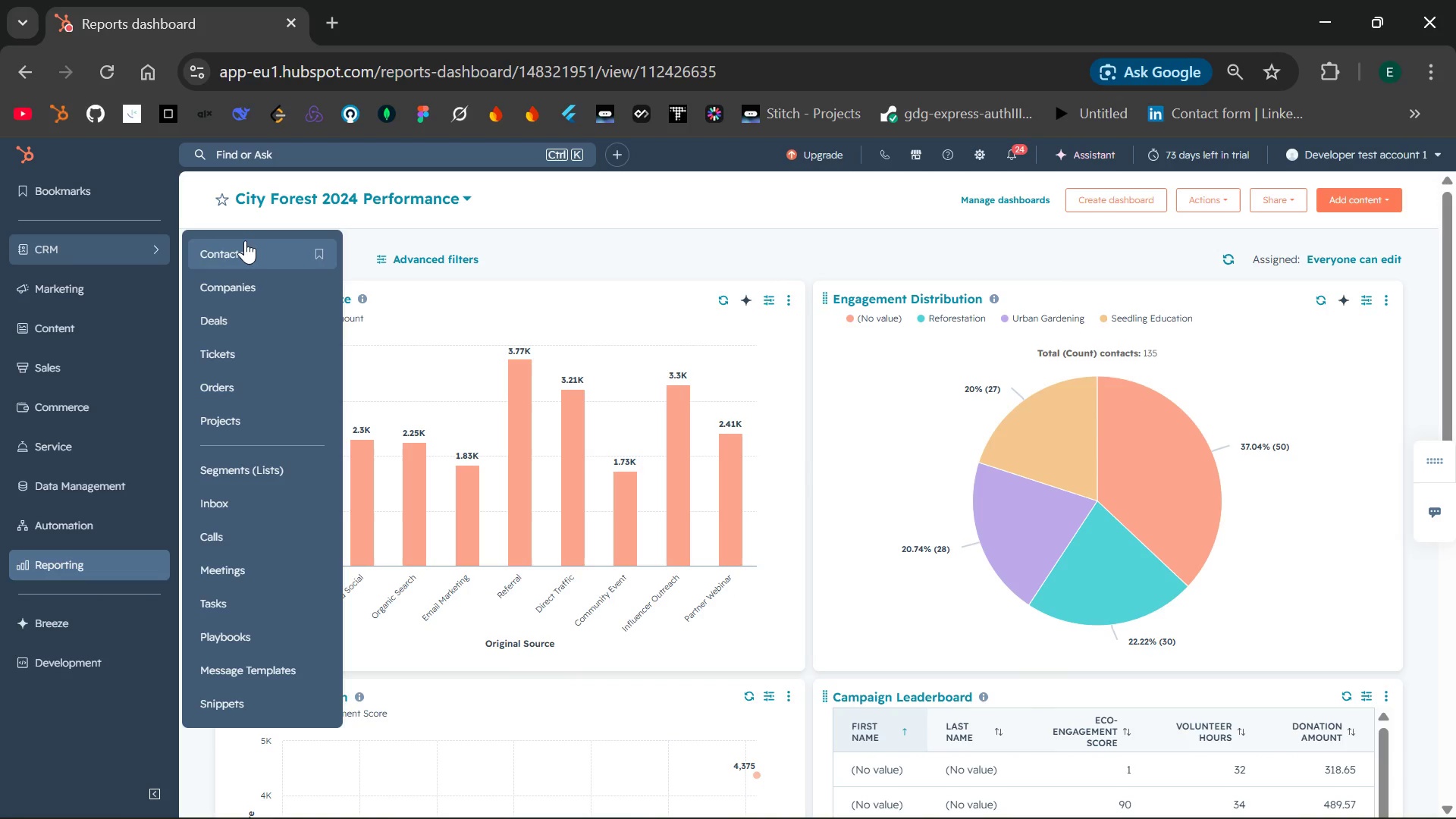 
left_click([255, 261])
 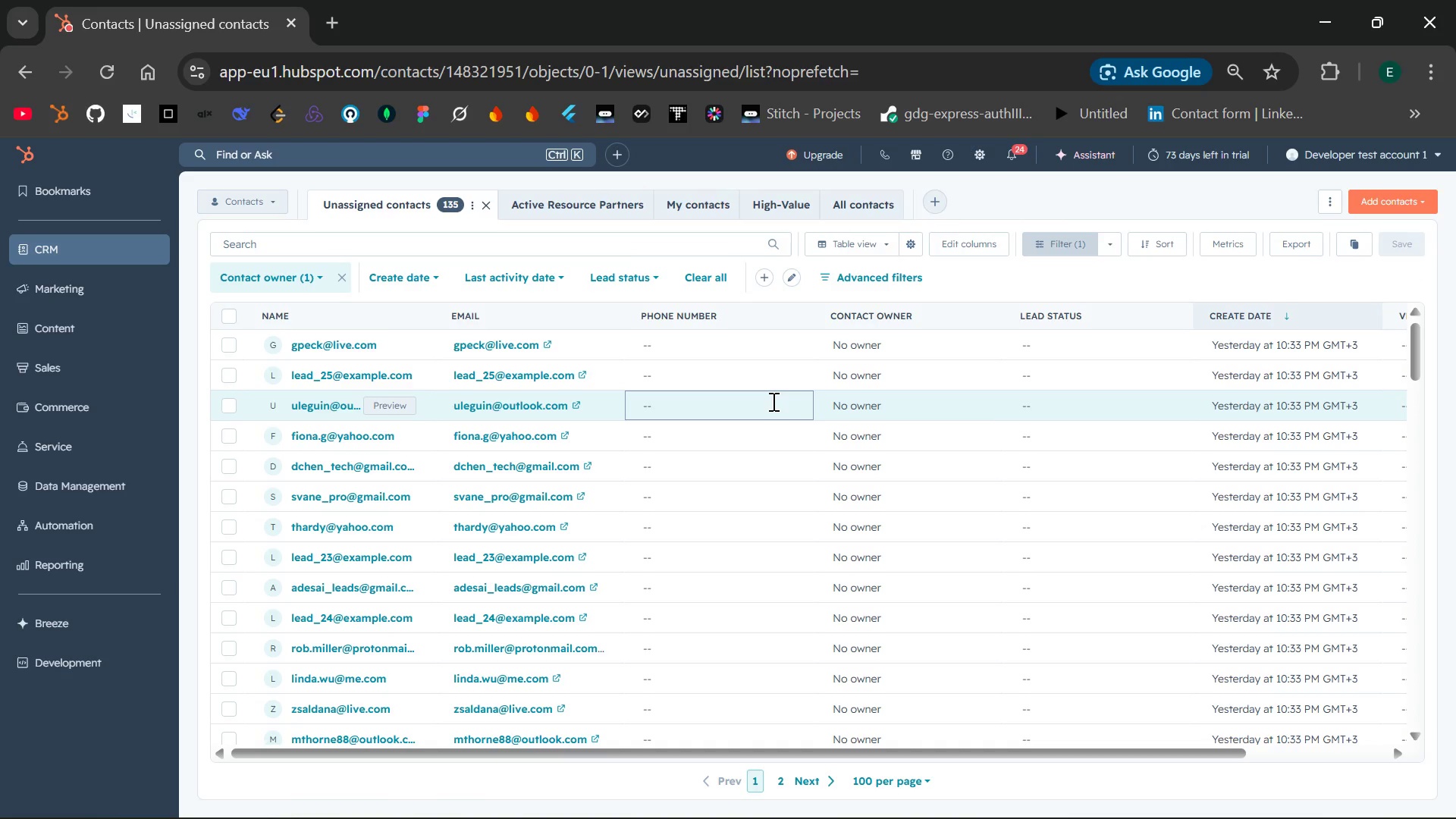 
wait(32.47)
 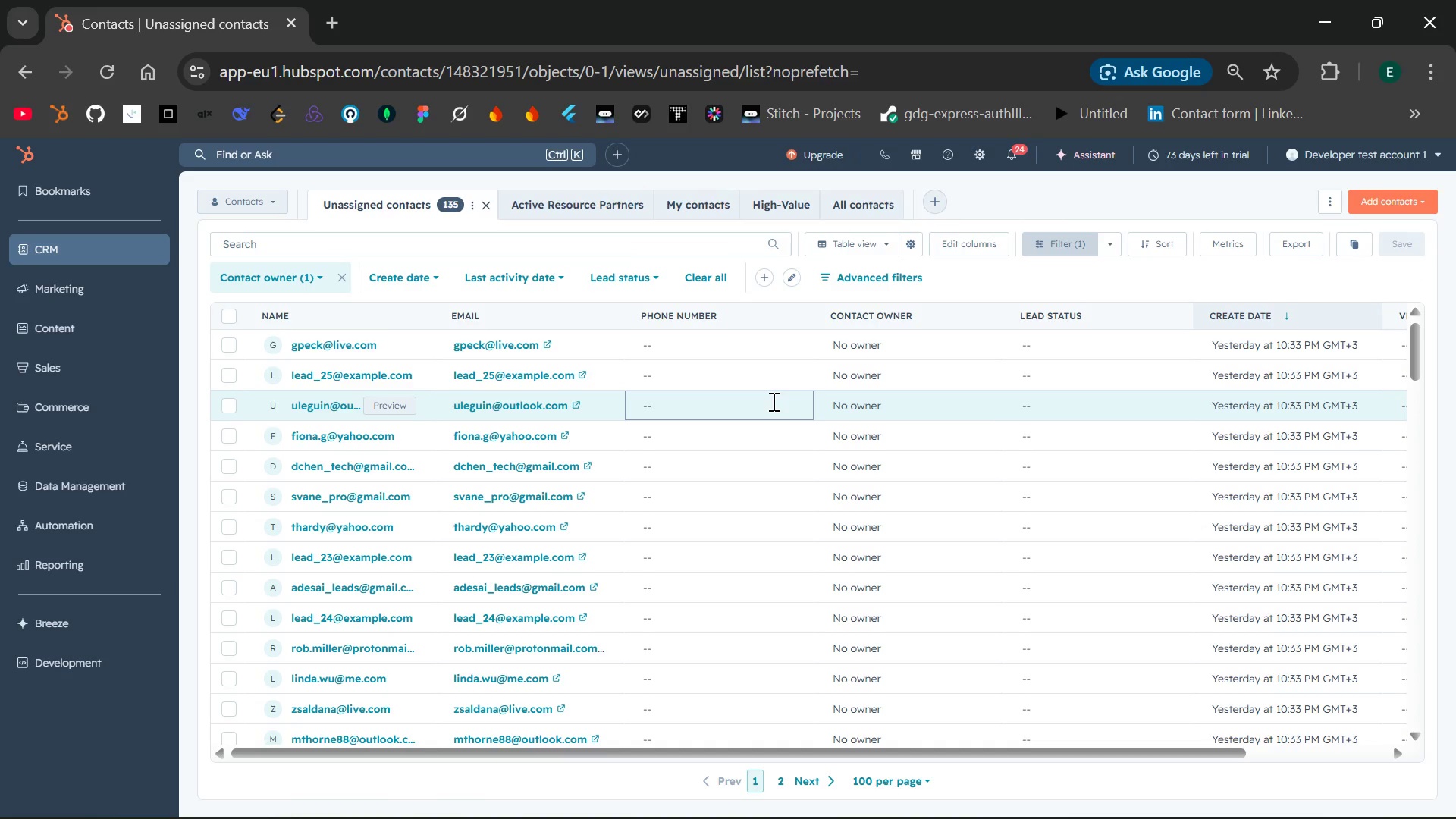 
mouse_move([526, 321])
 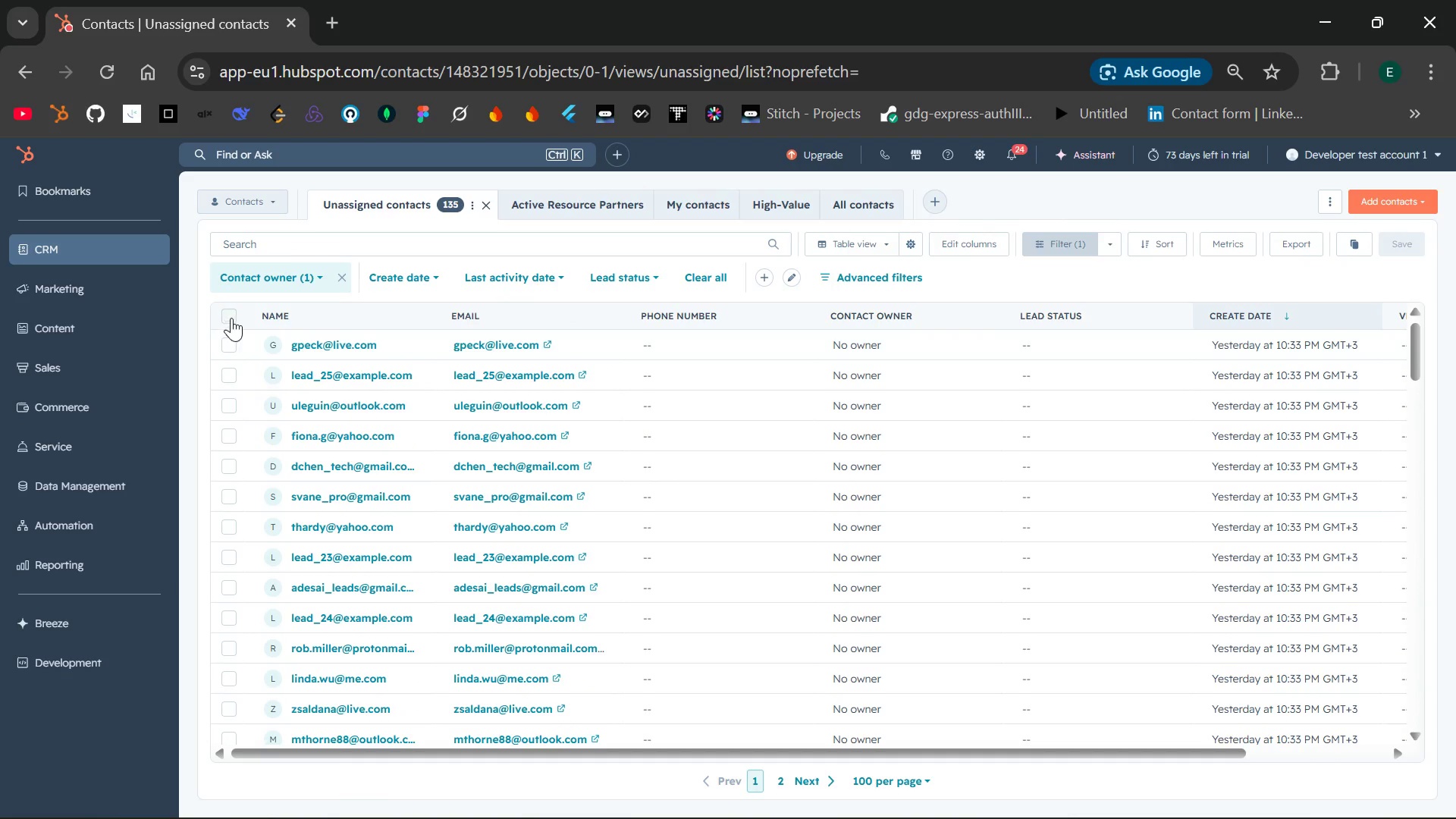 
left_click([233, 315])
 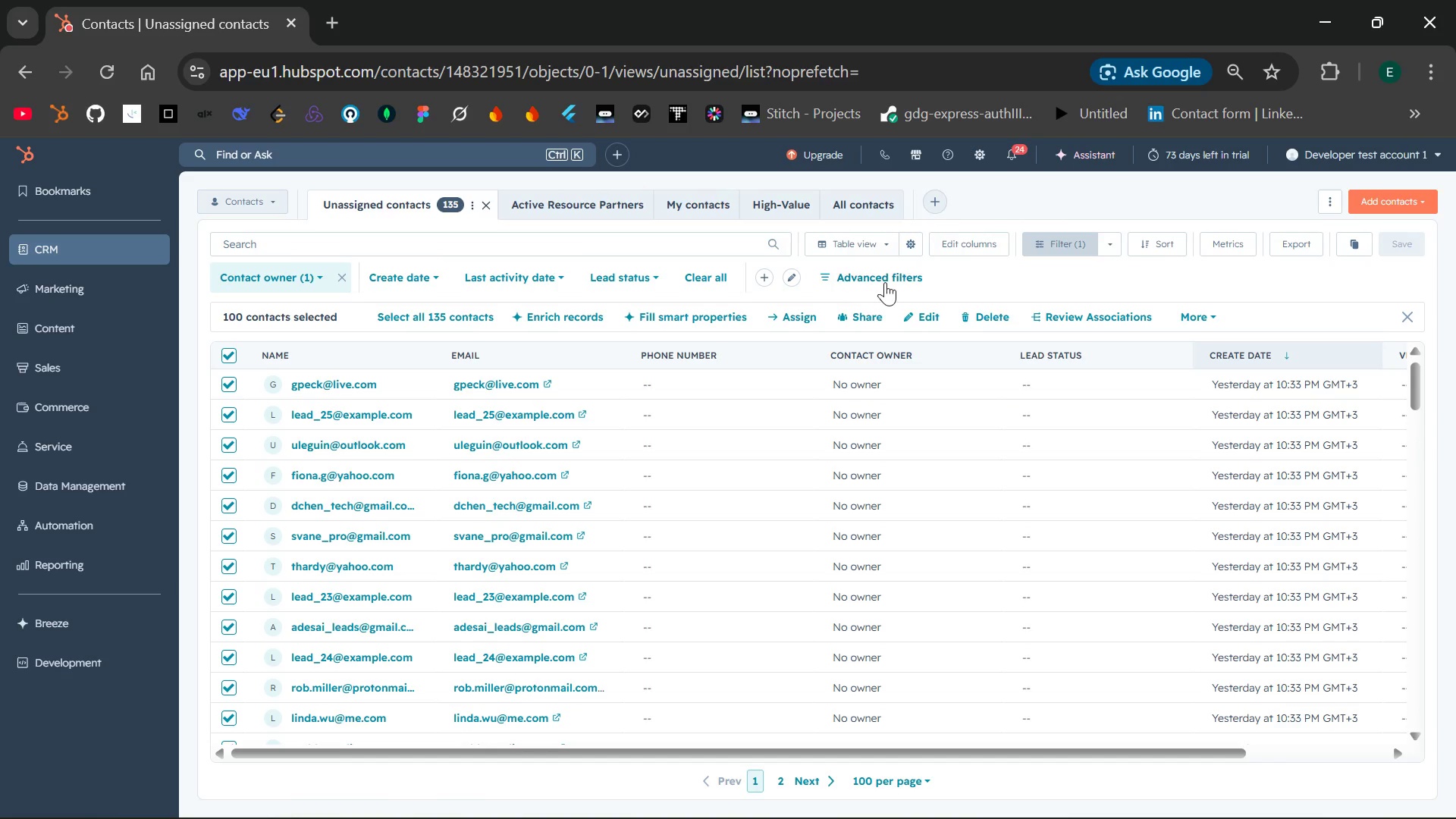 
wait(6.53)
 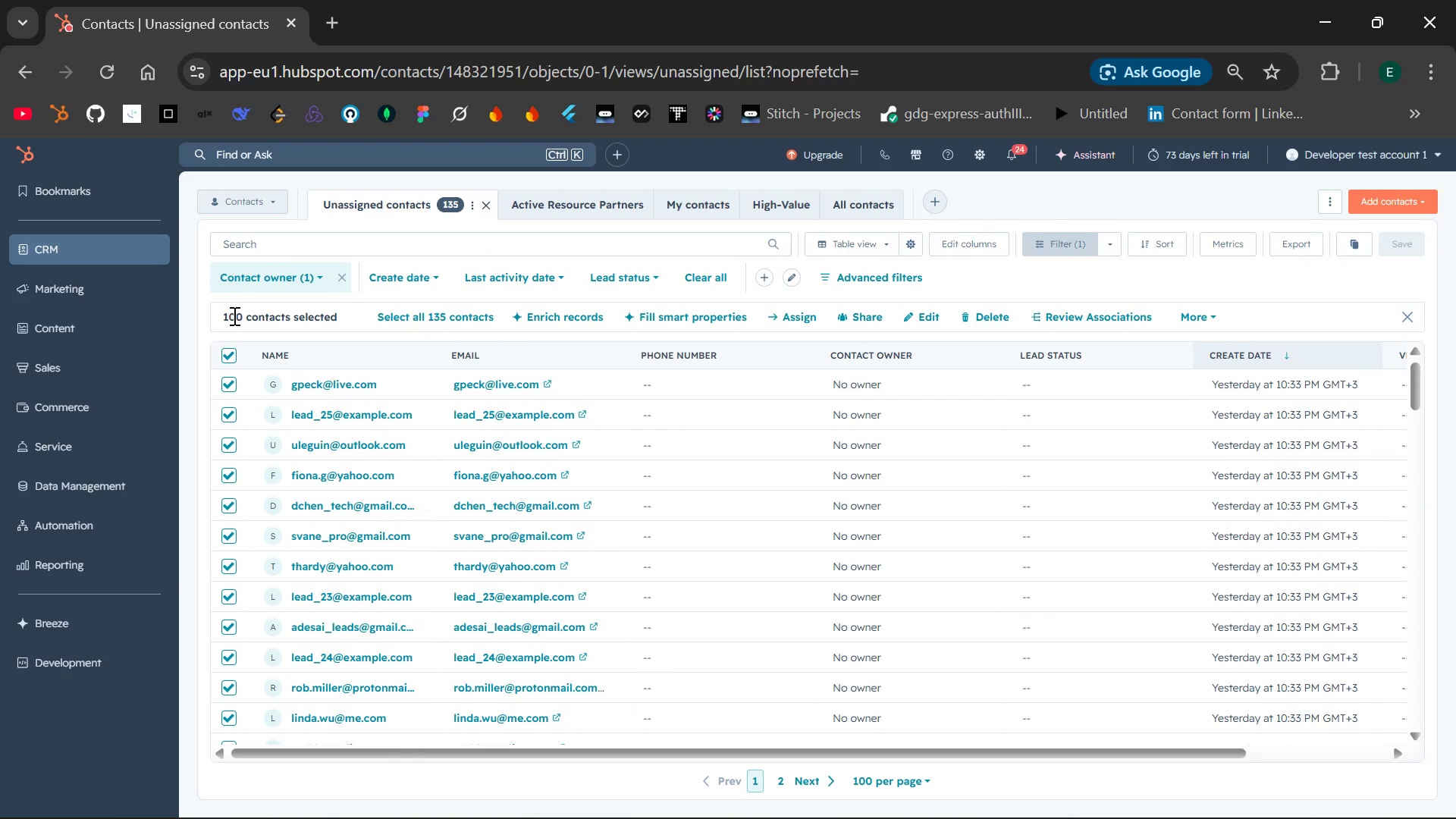 
left_click([984, 314])
 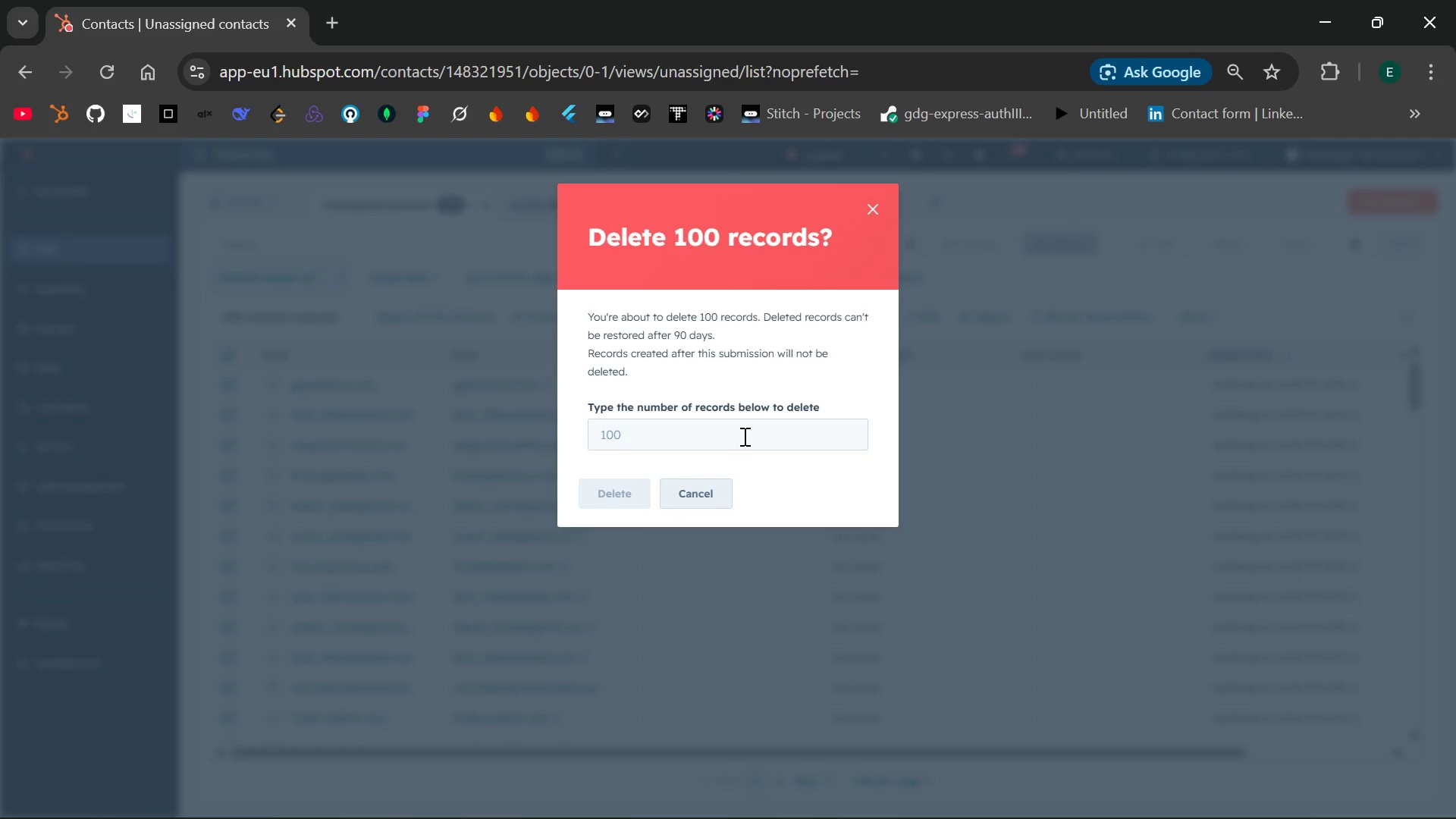 
wait(5.8)
 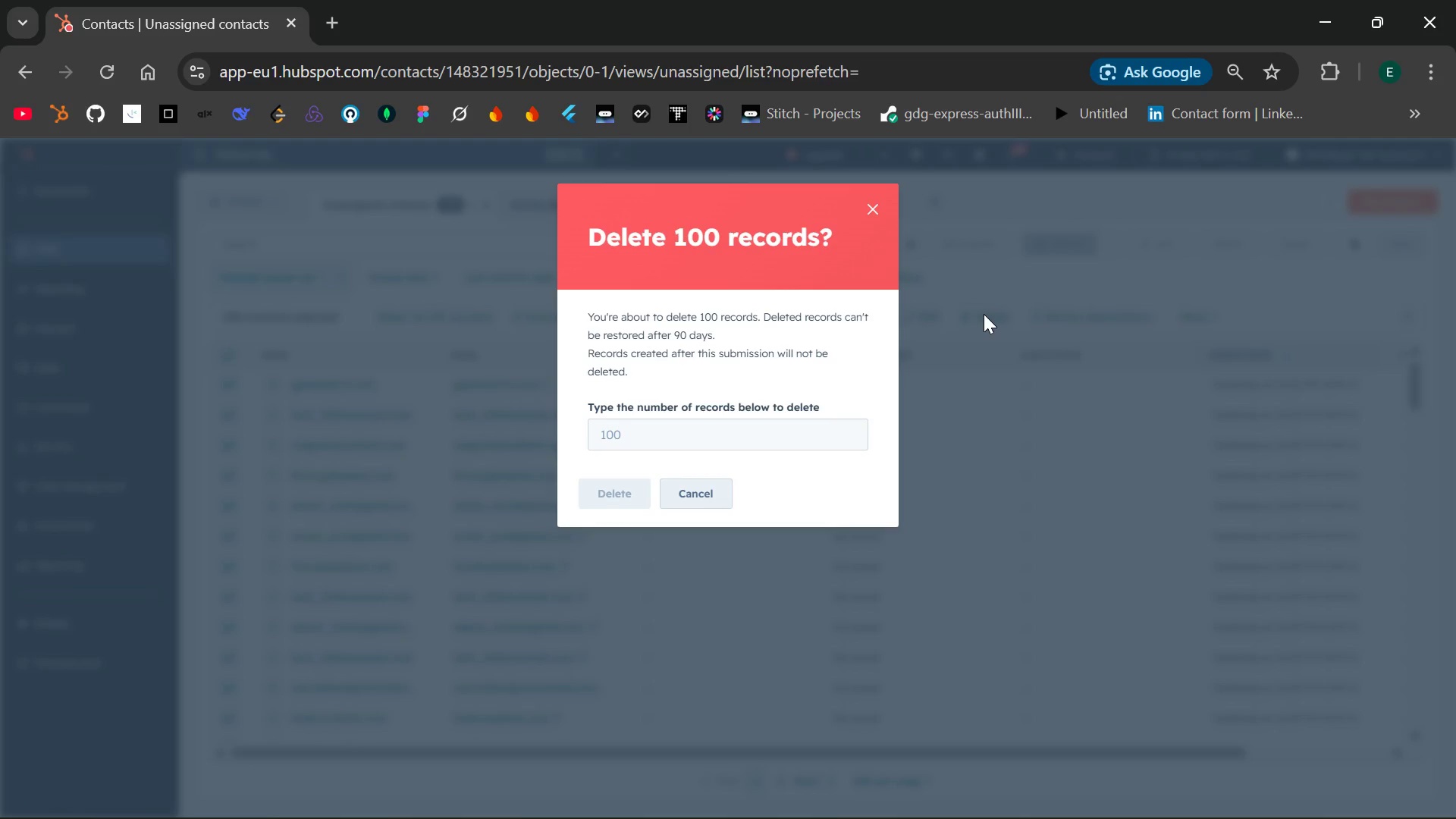 
left_click([755, 431])
 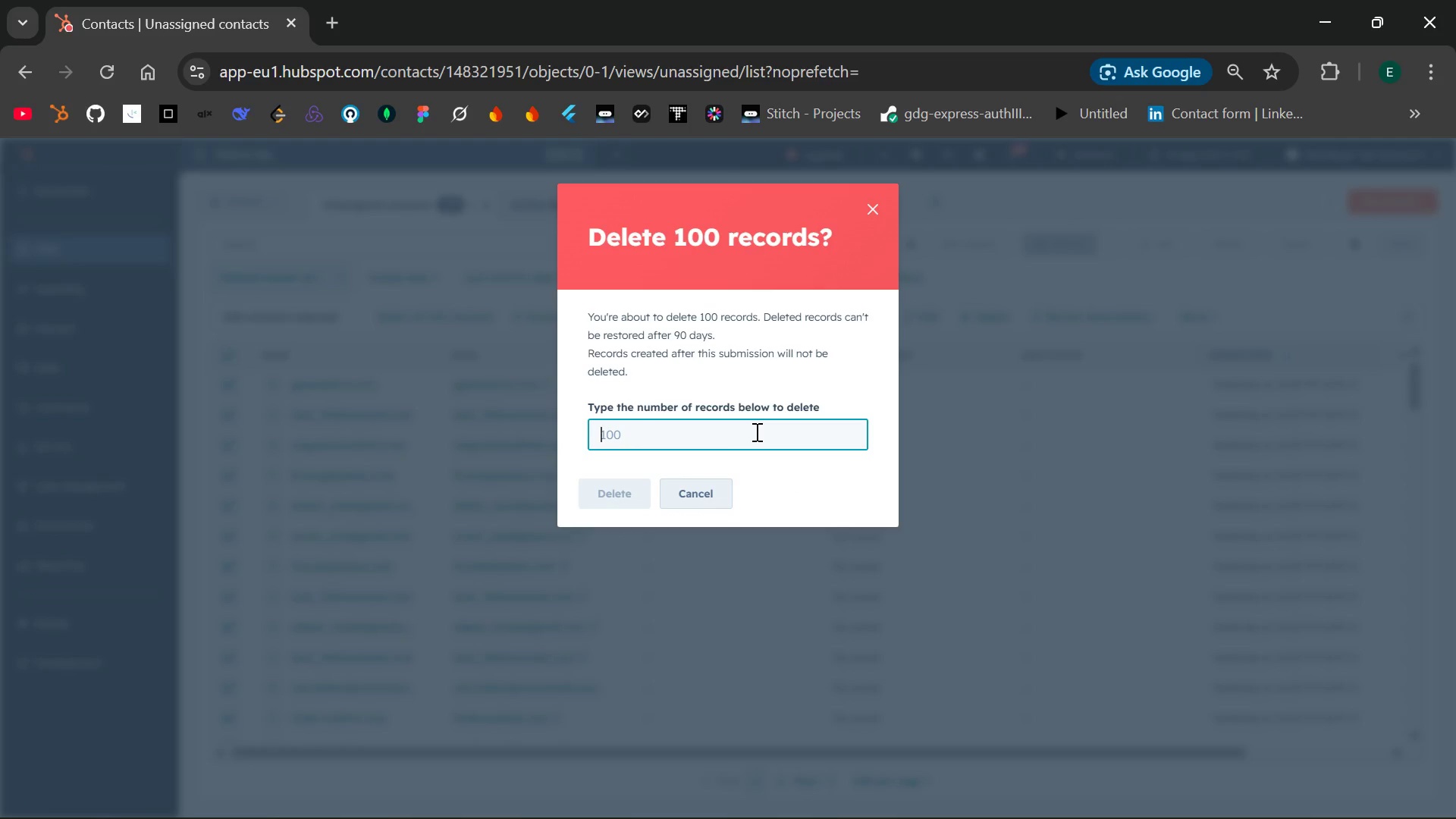 
type(100)
 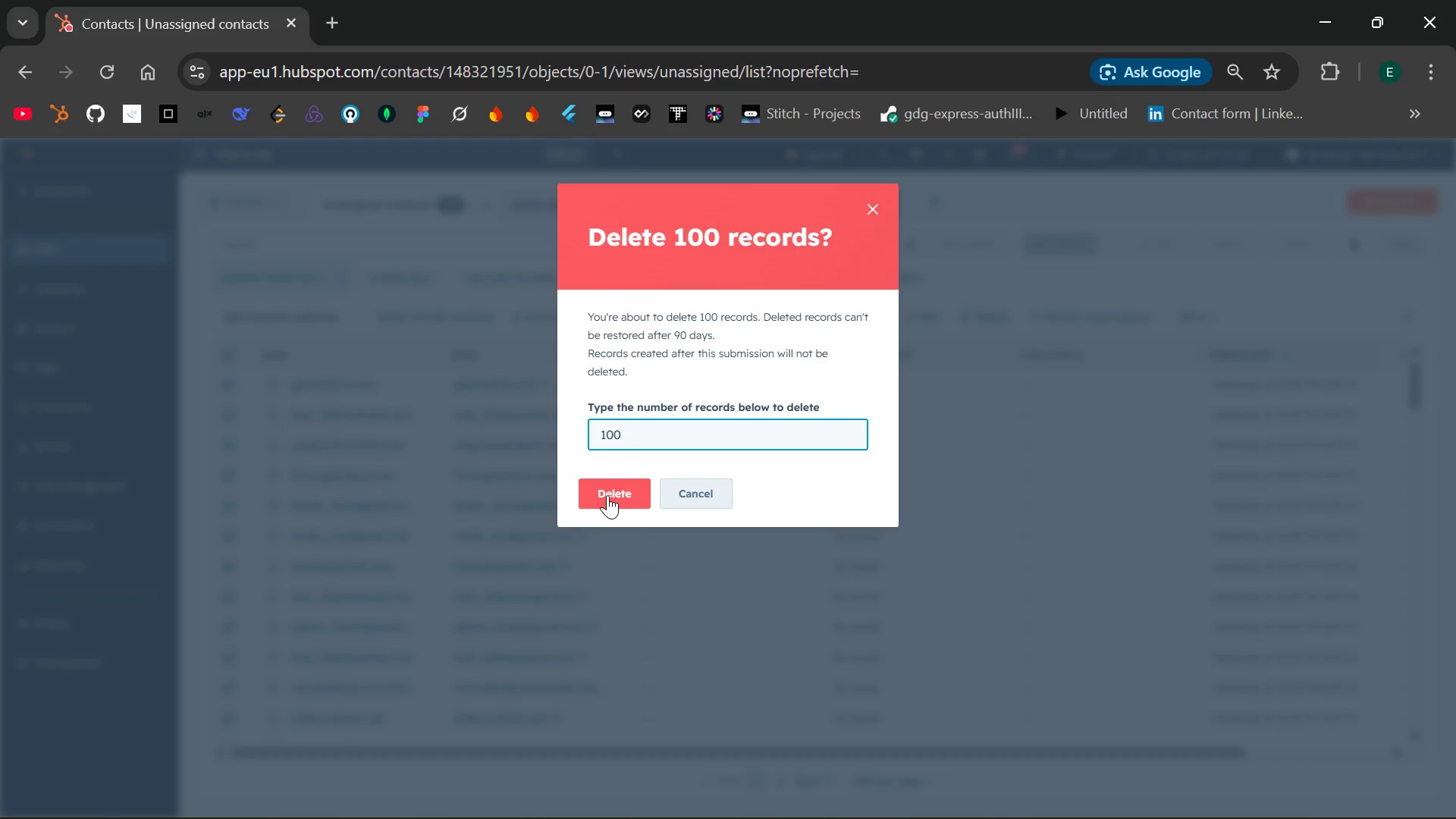 
left_click([608, 494])
 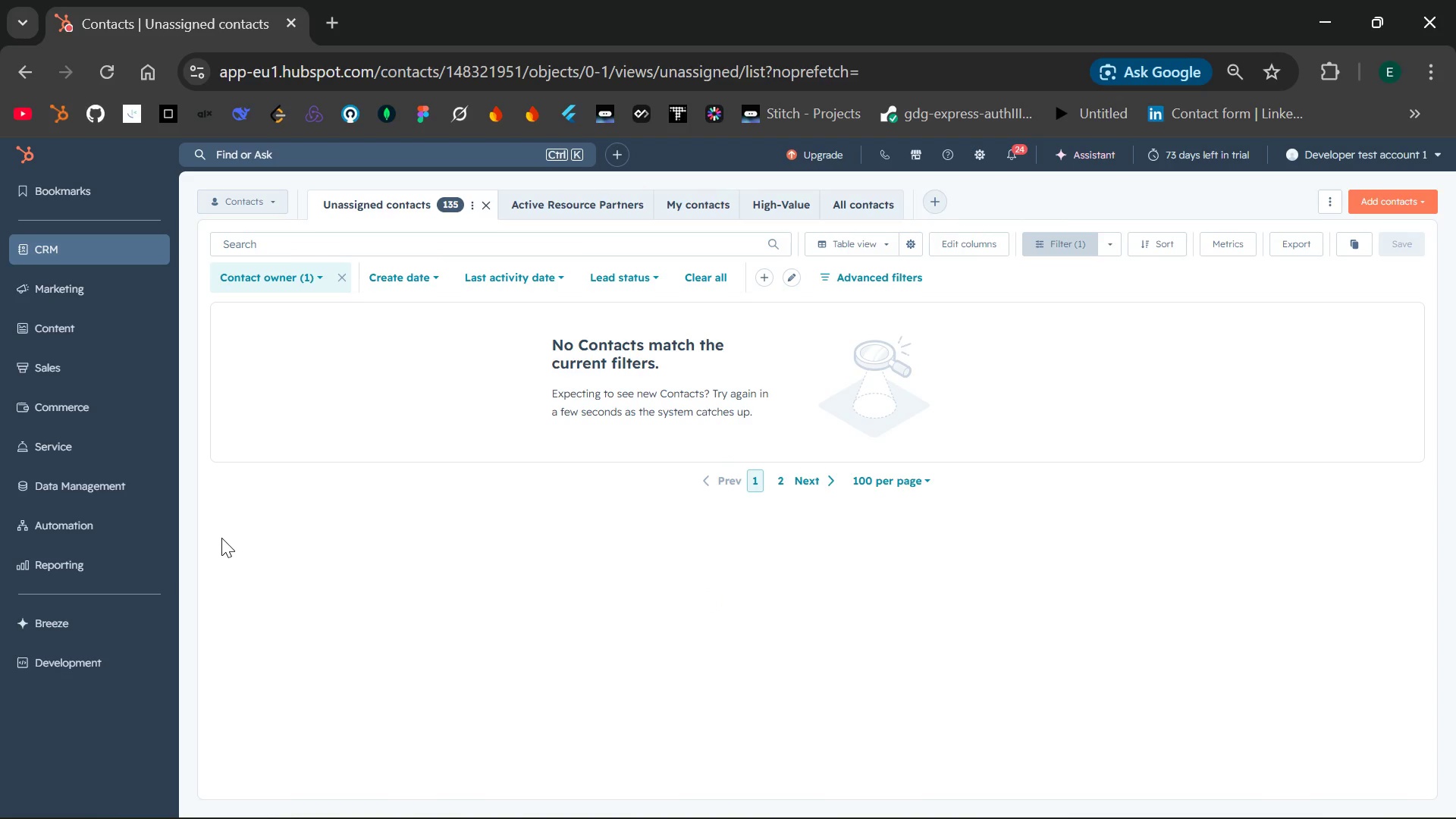 
wait(23.89)
 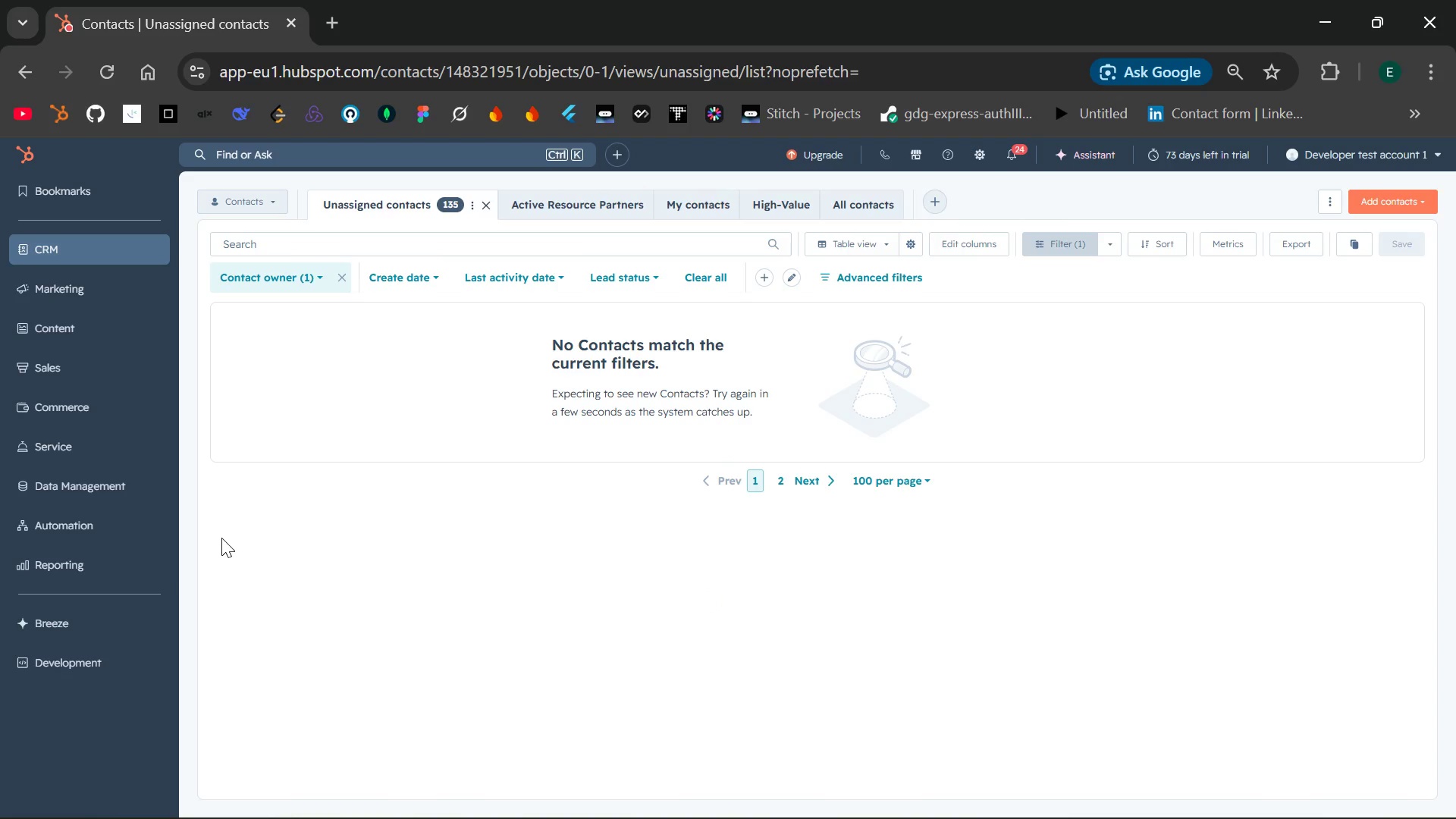 
left_click([834, 472])
 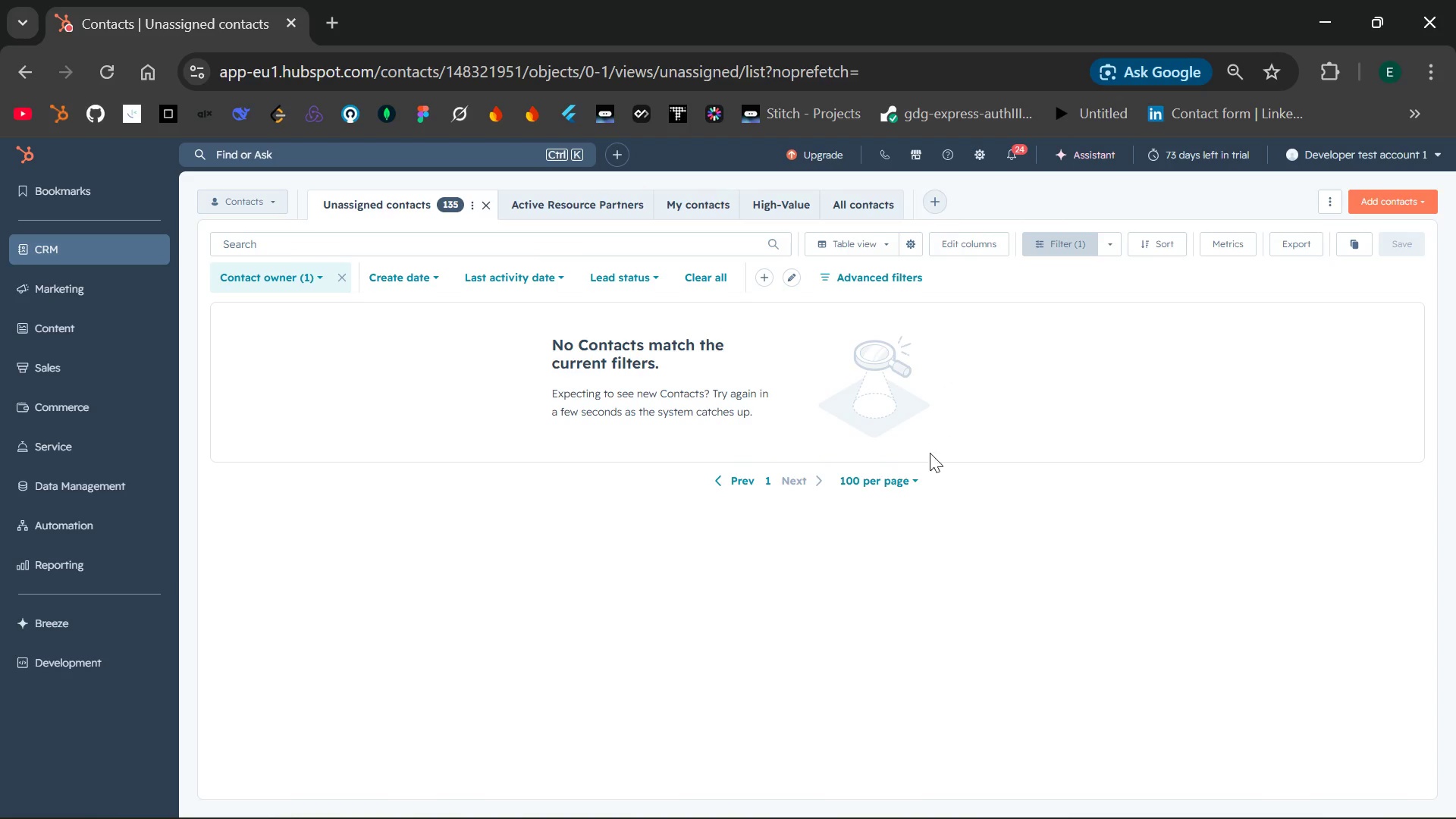 
wait(5.14)
 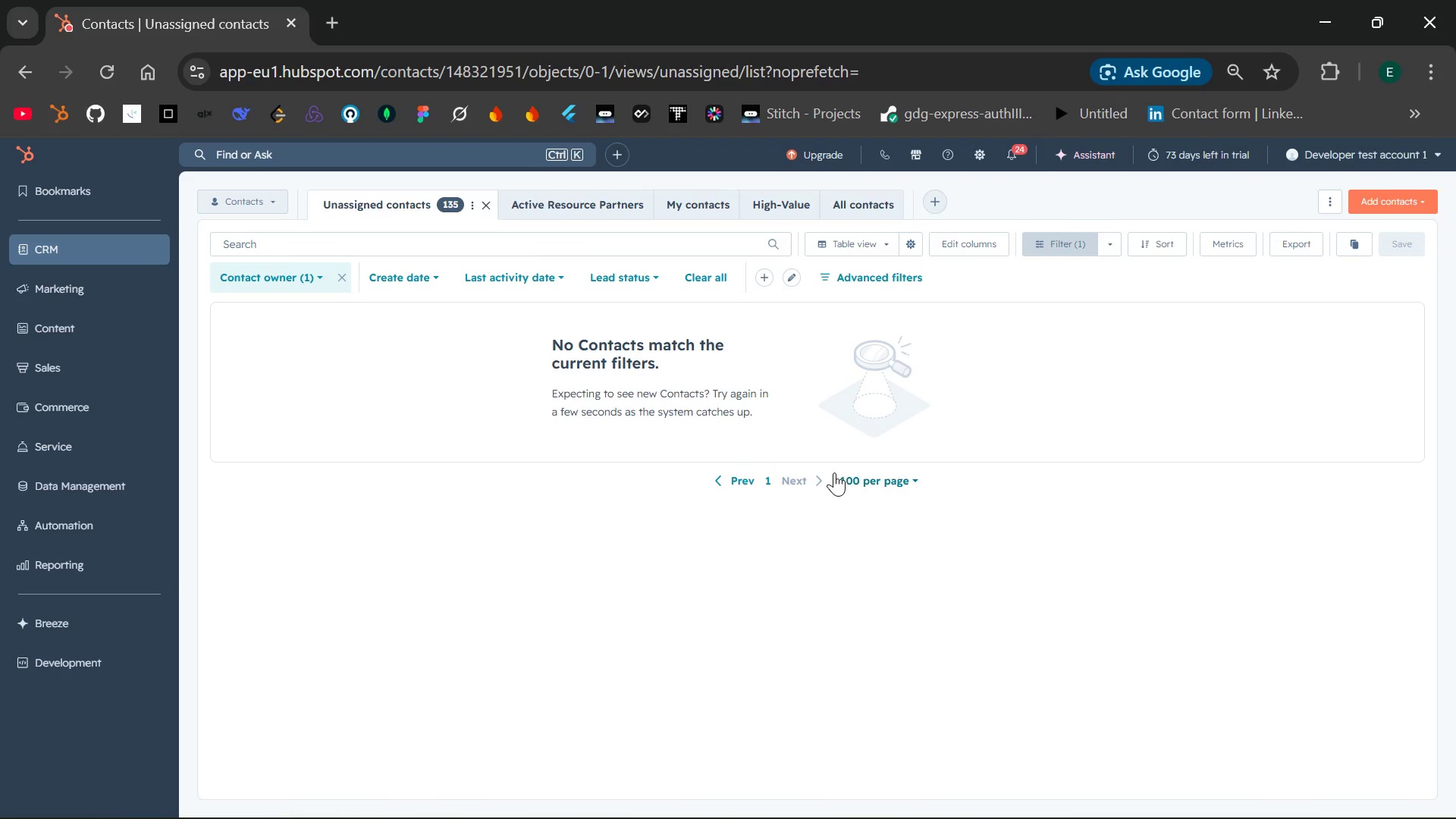 
left_click([915, 482])
 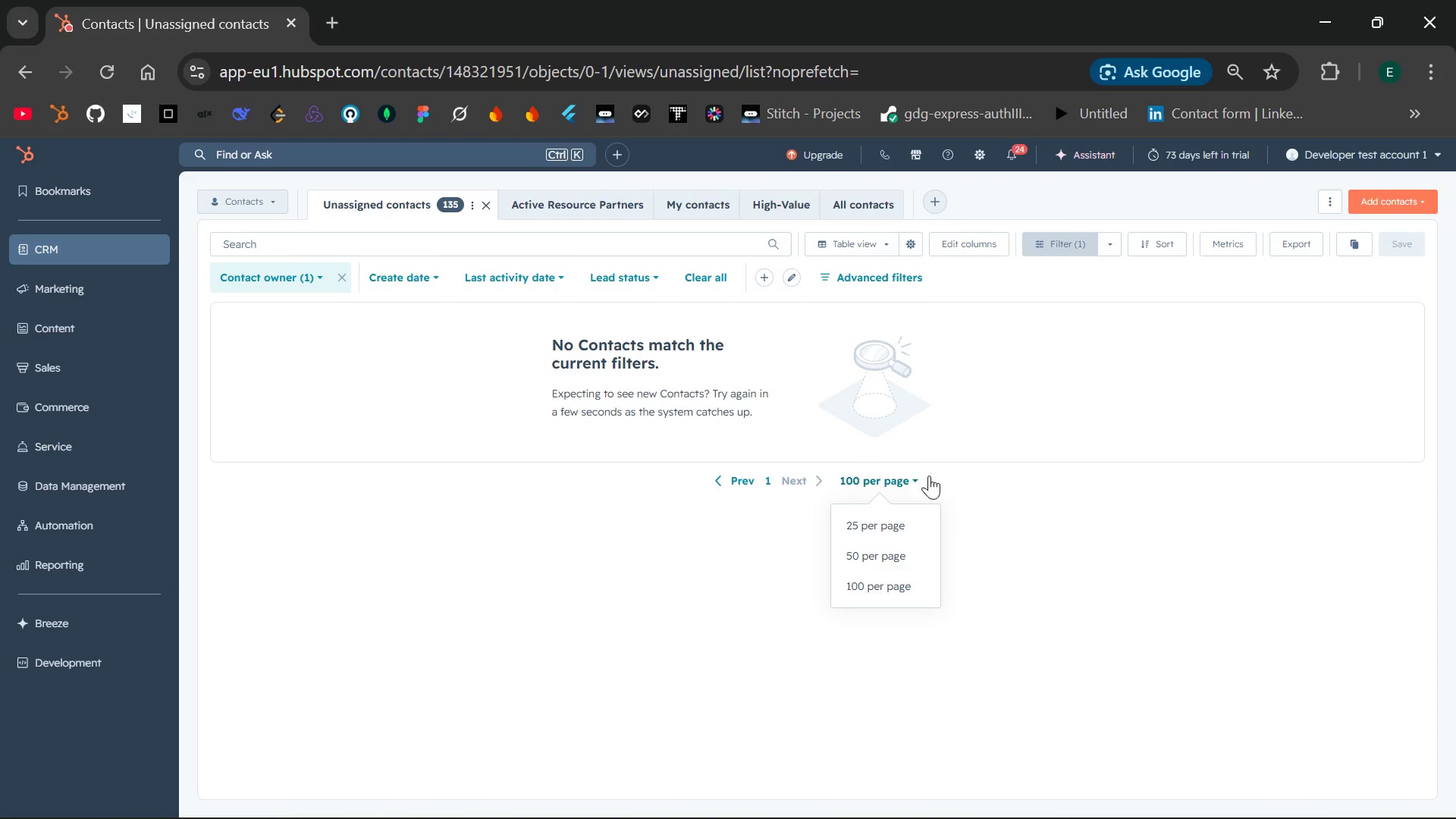 
left_click([1020, 489])
 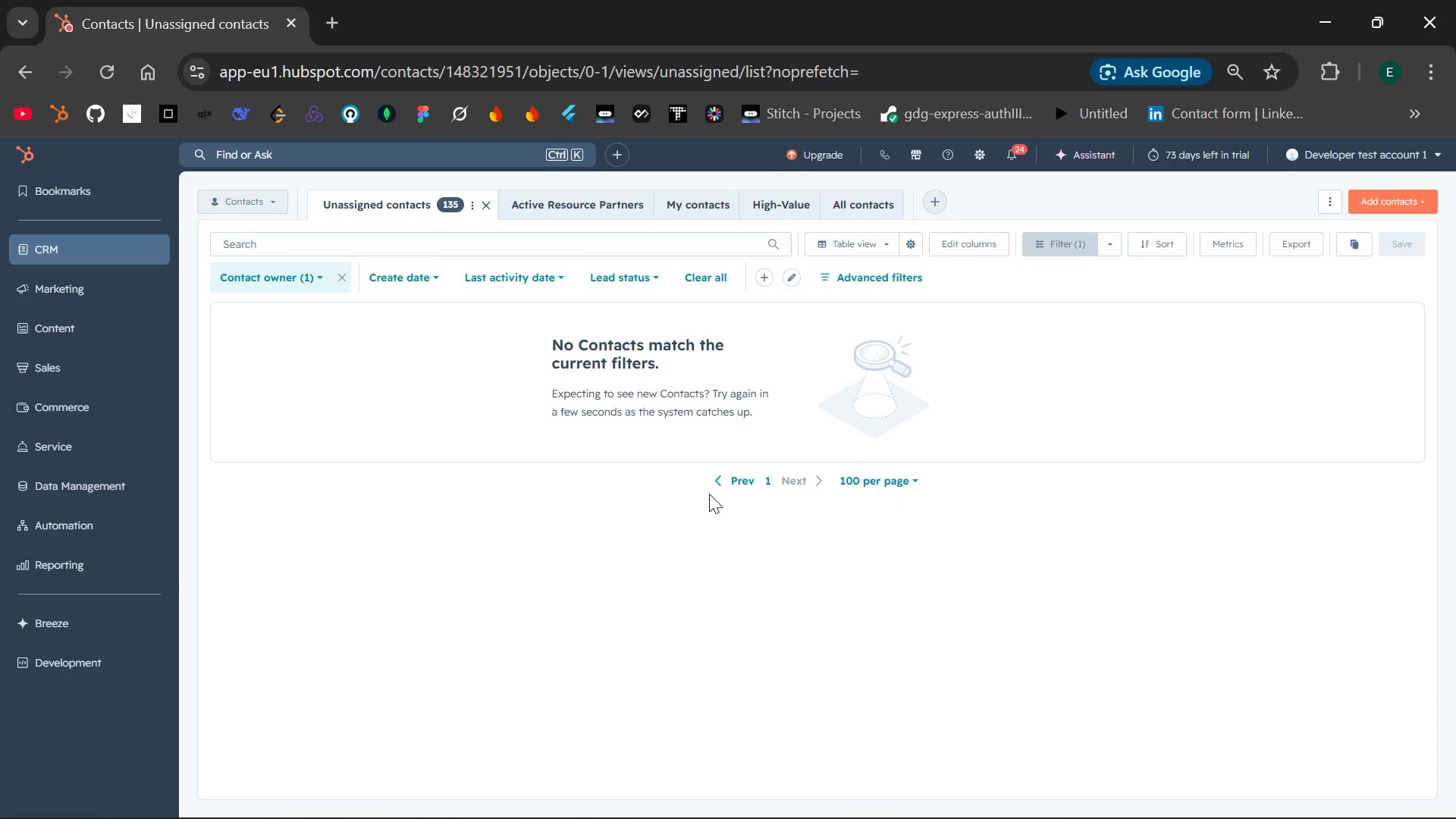 
left_click([730, 479])
 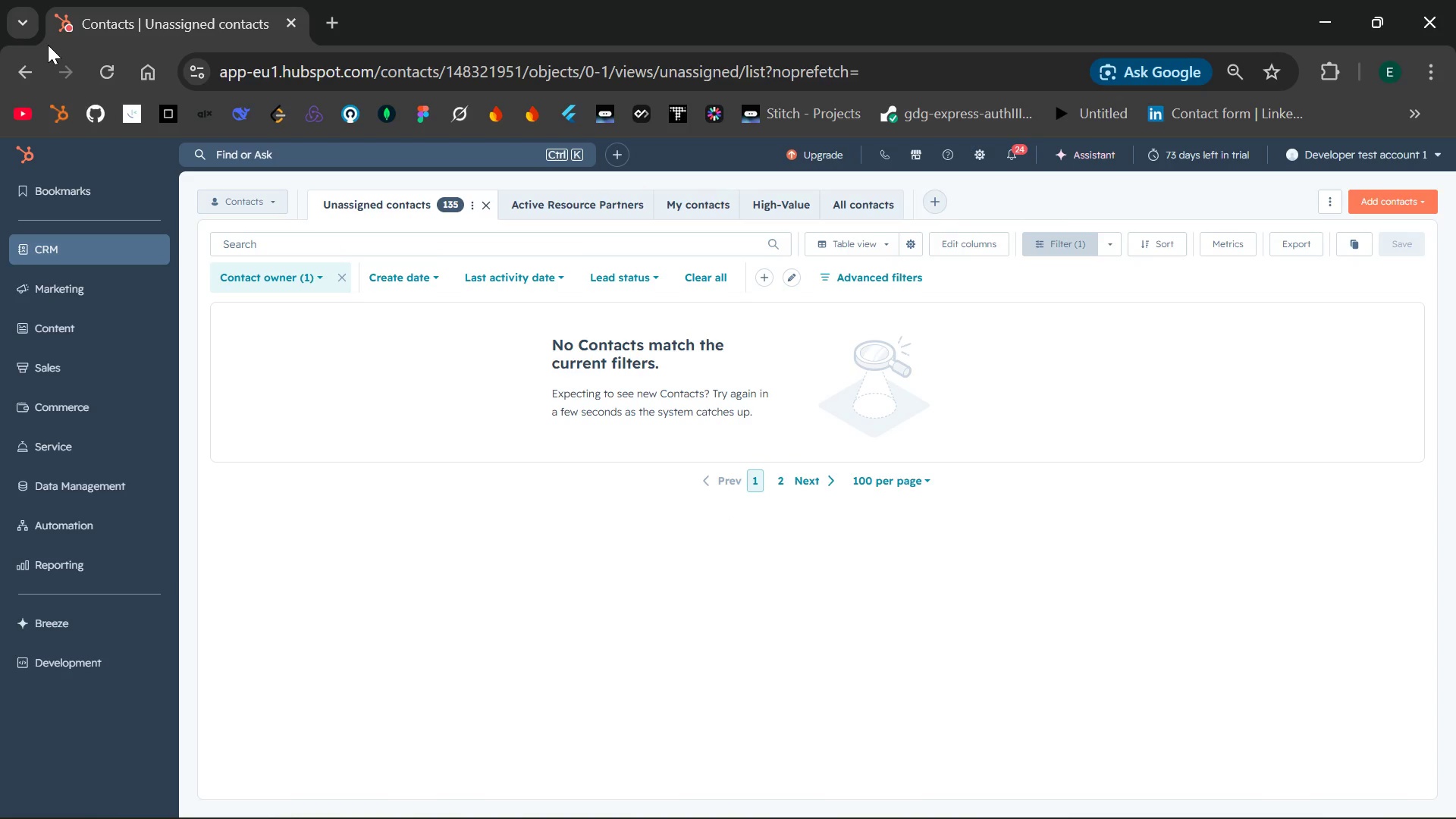 
wait(5.59)
 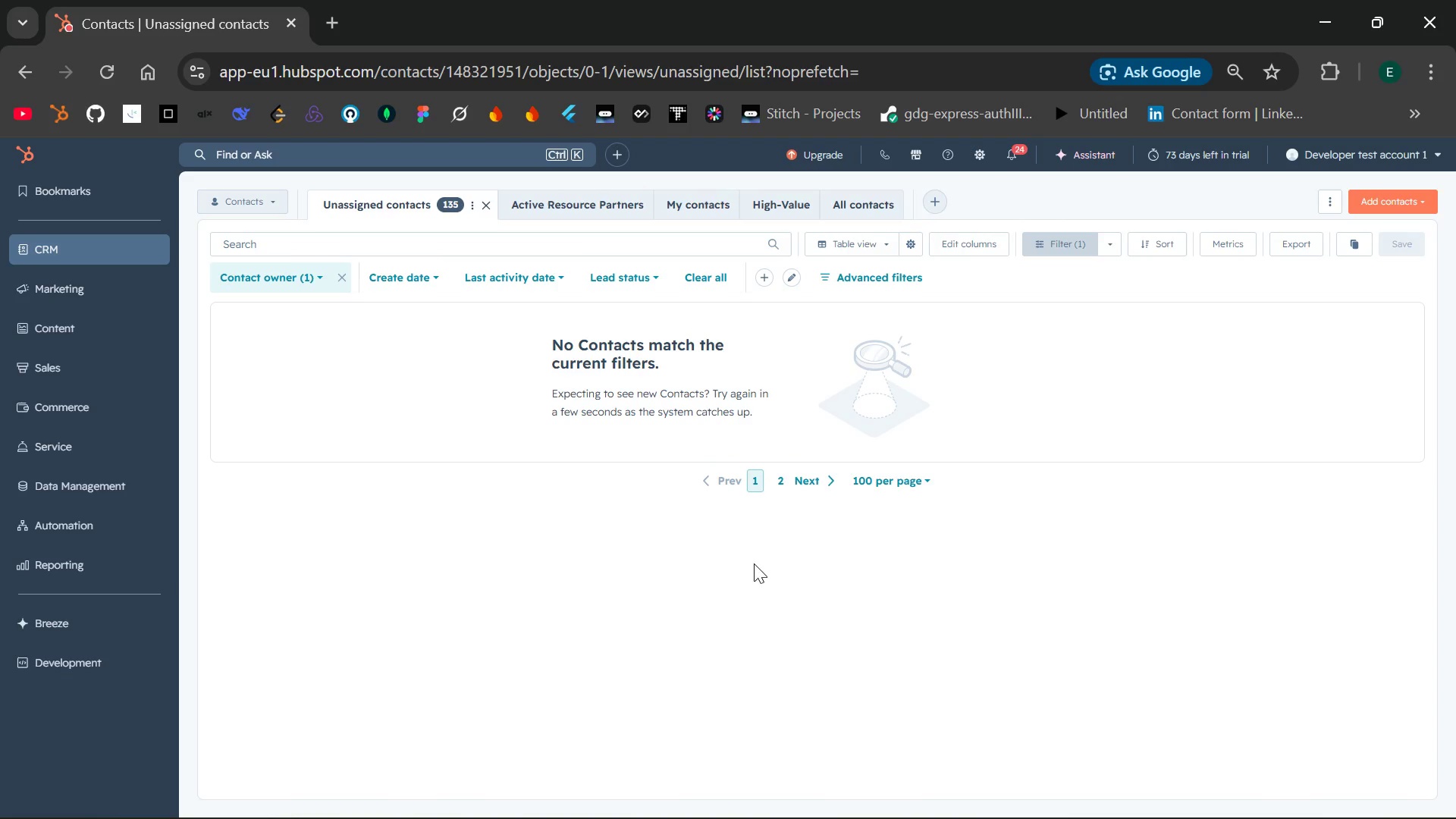 
left_click([112, 63])
 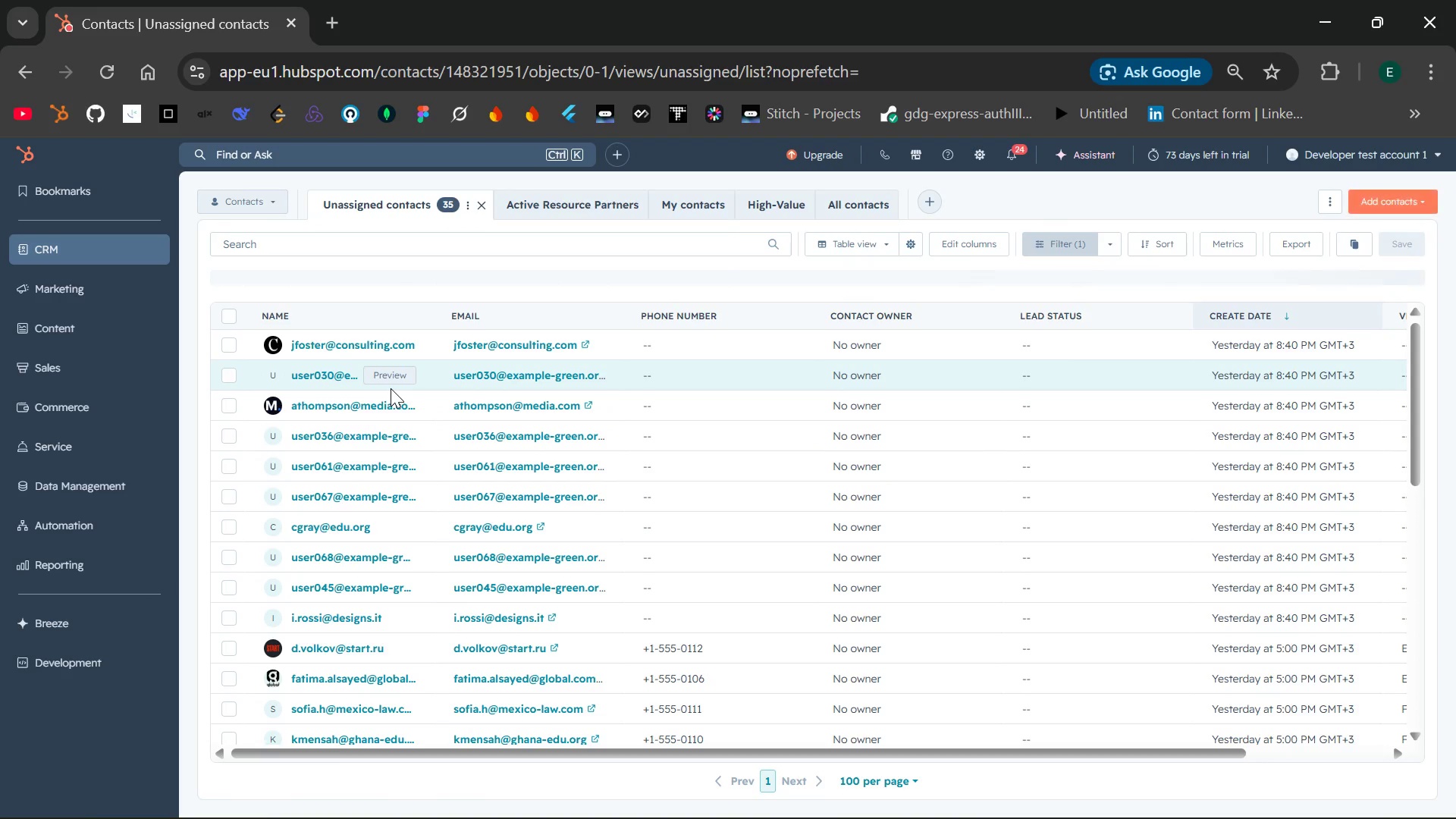 
wait(21.19)
 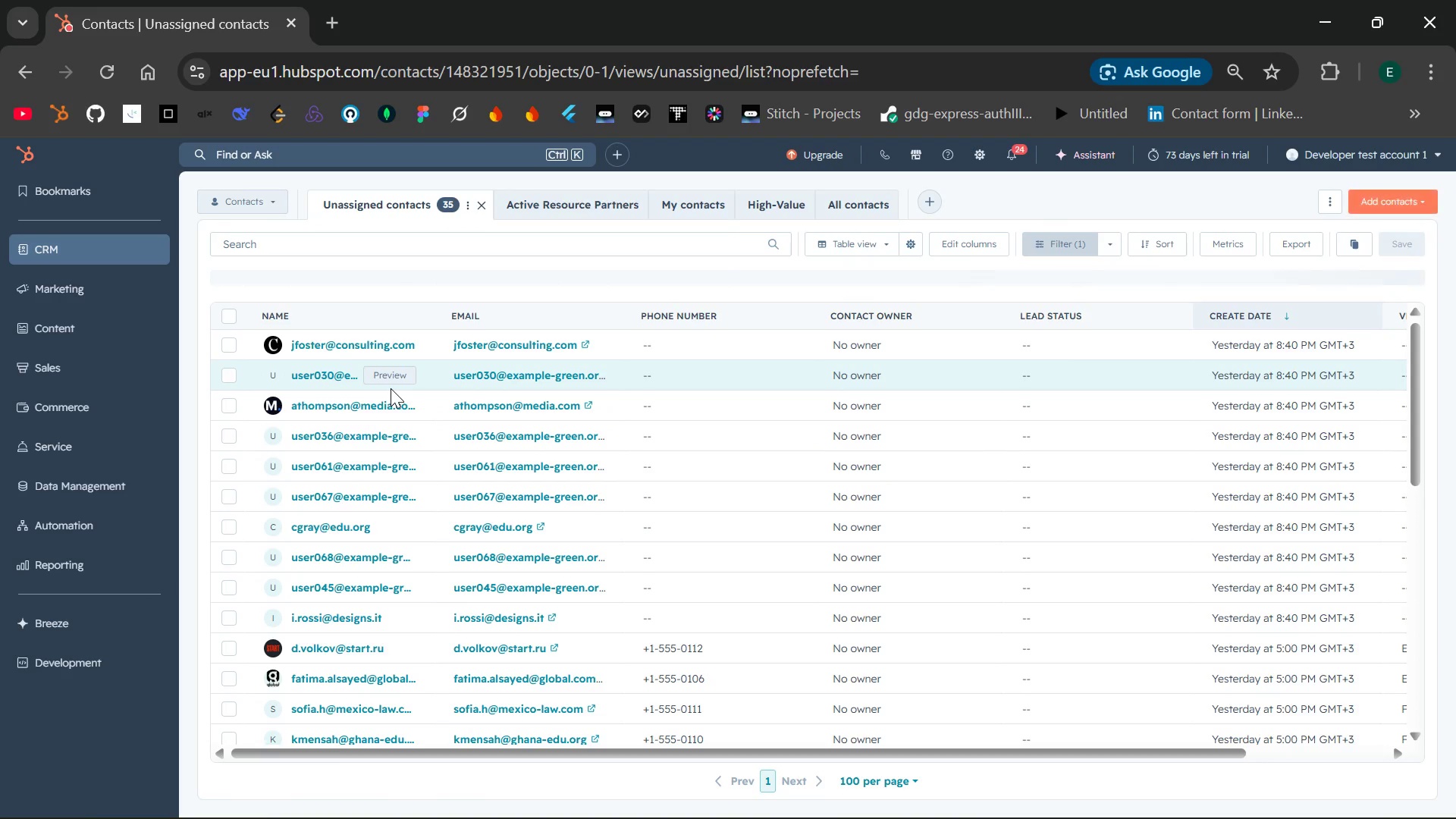 
left_click([231, 315])
 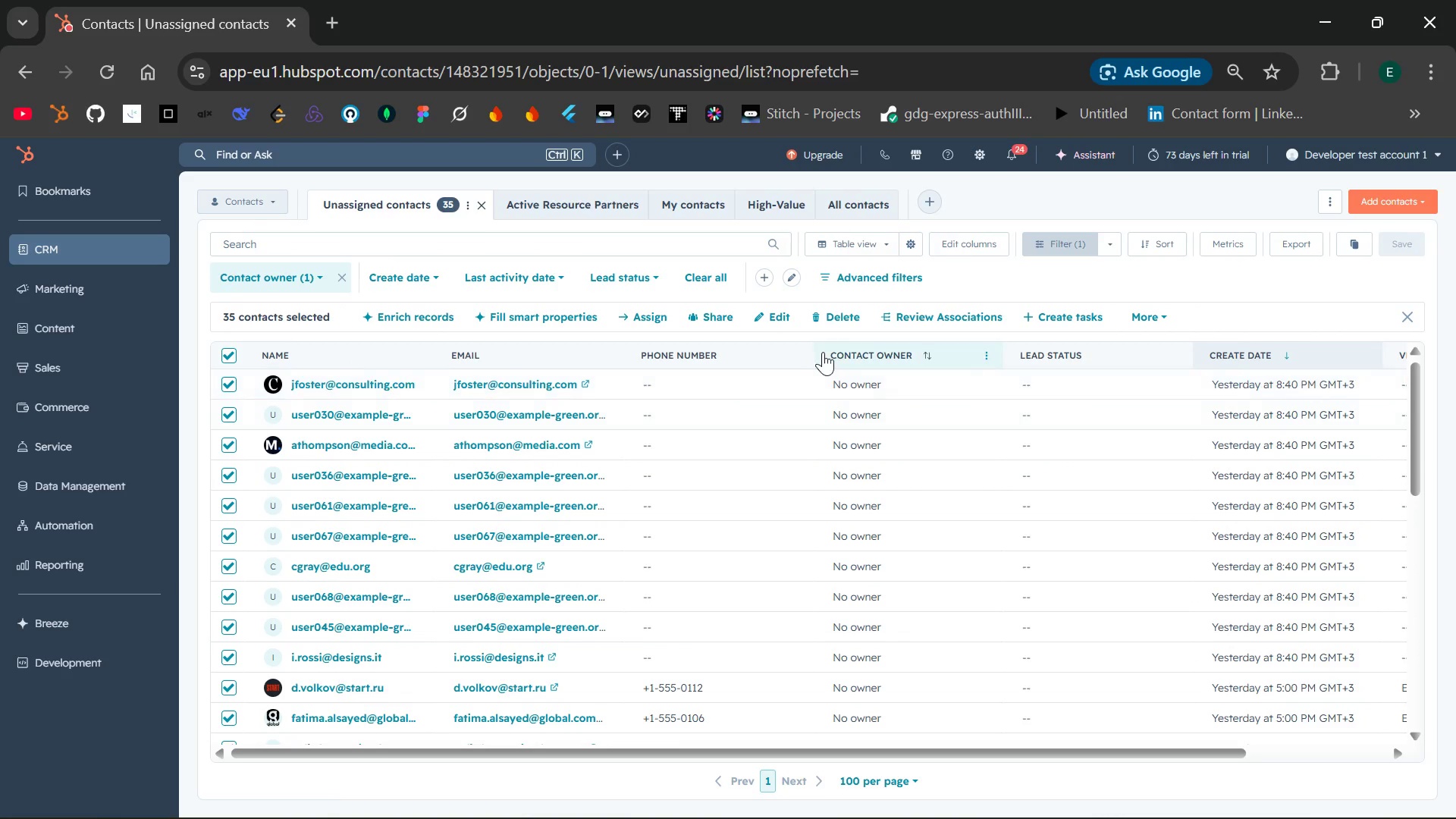 
wait(7.44)
 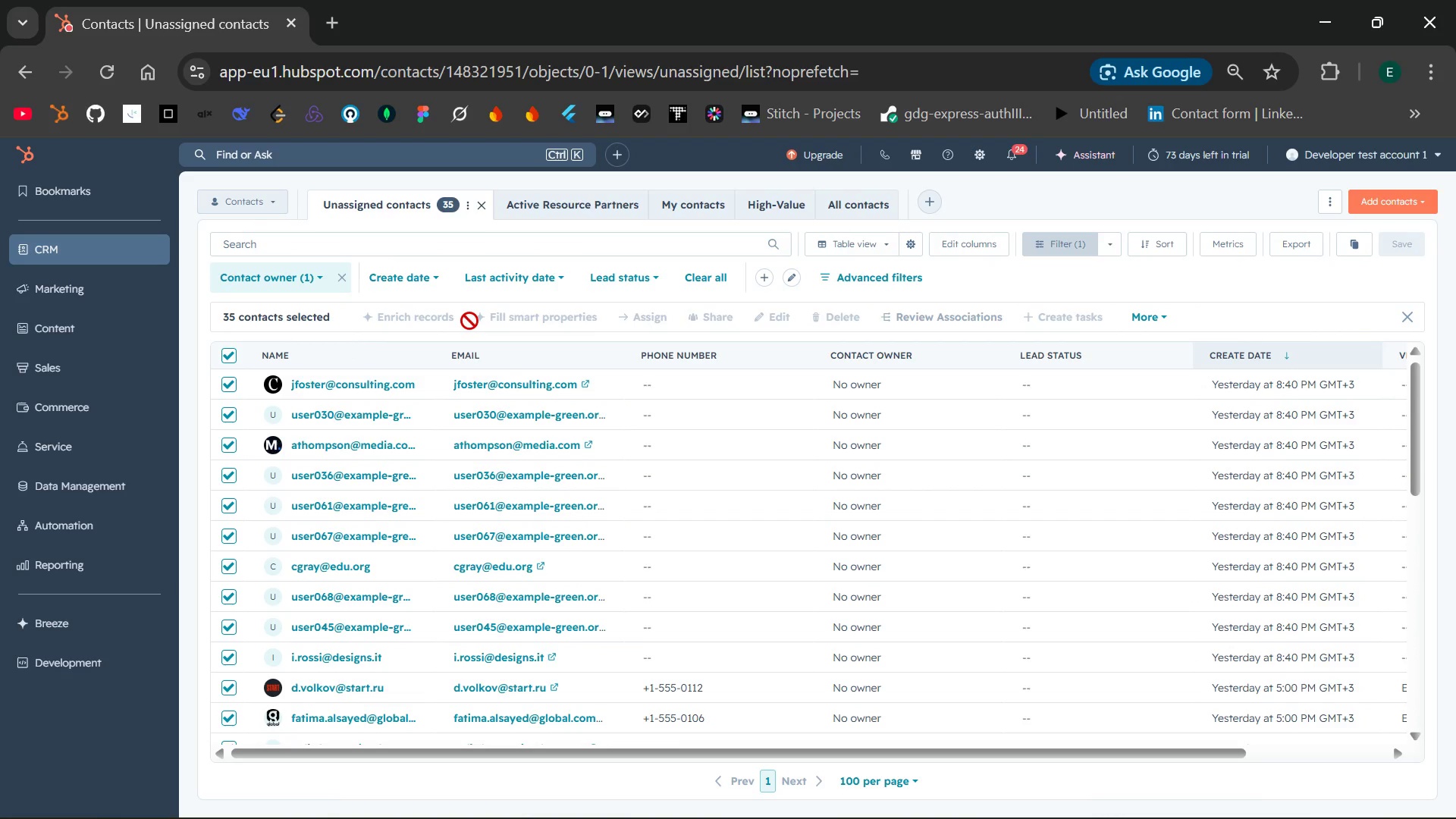 
left_click([839, 323])
 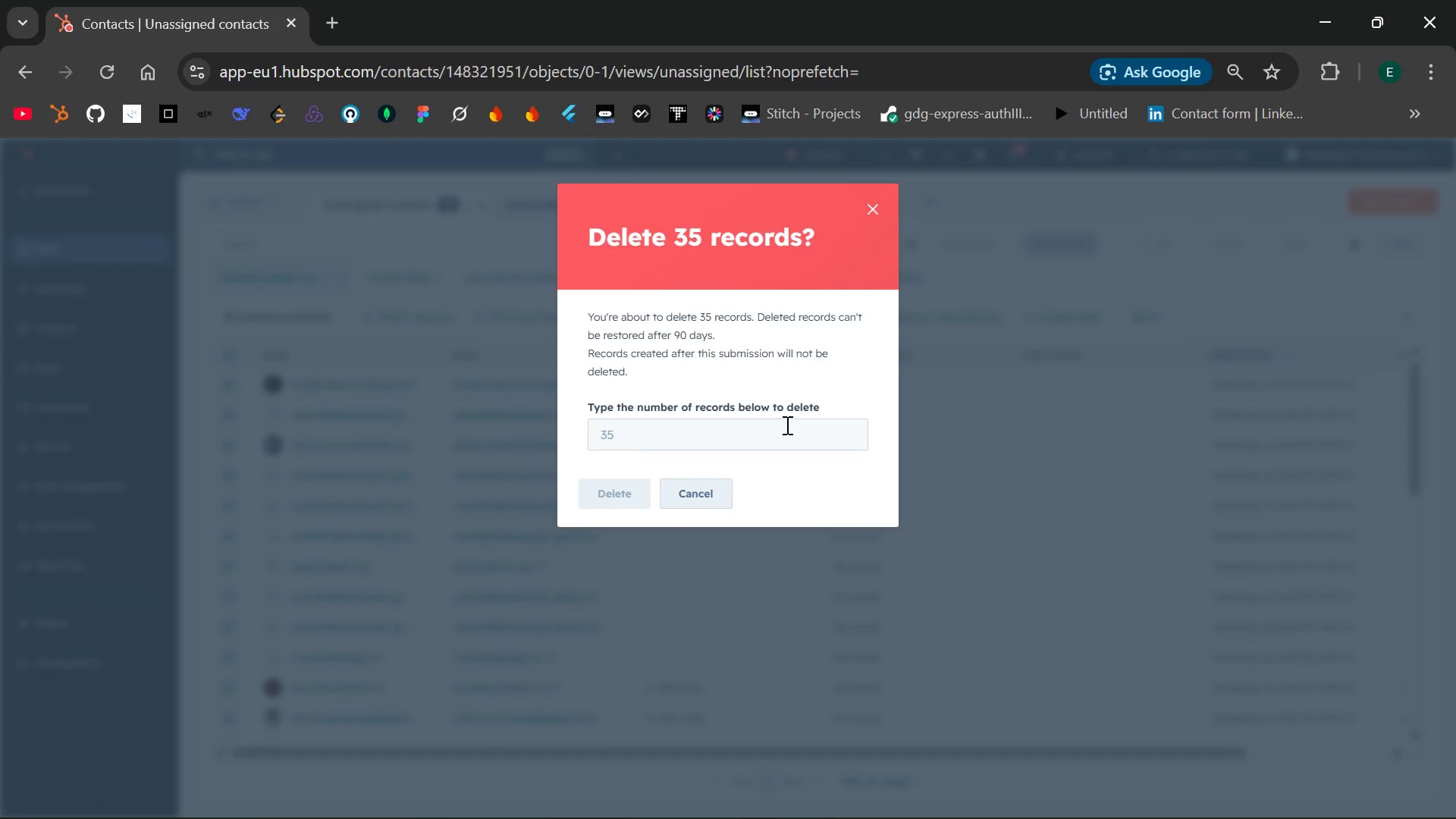 
left_click([786, 425])
 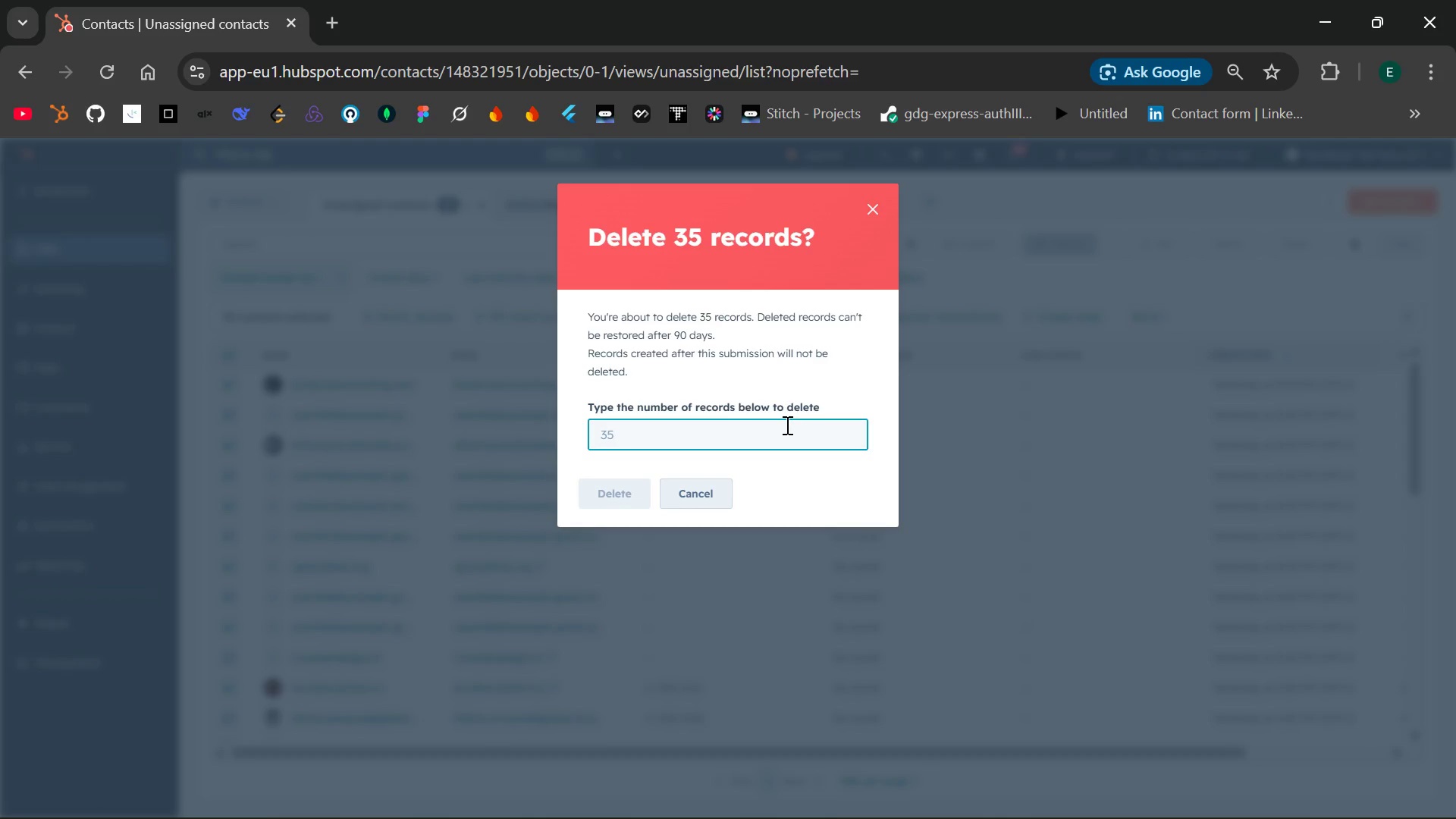 
type(35)
 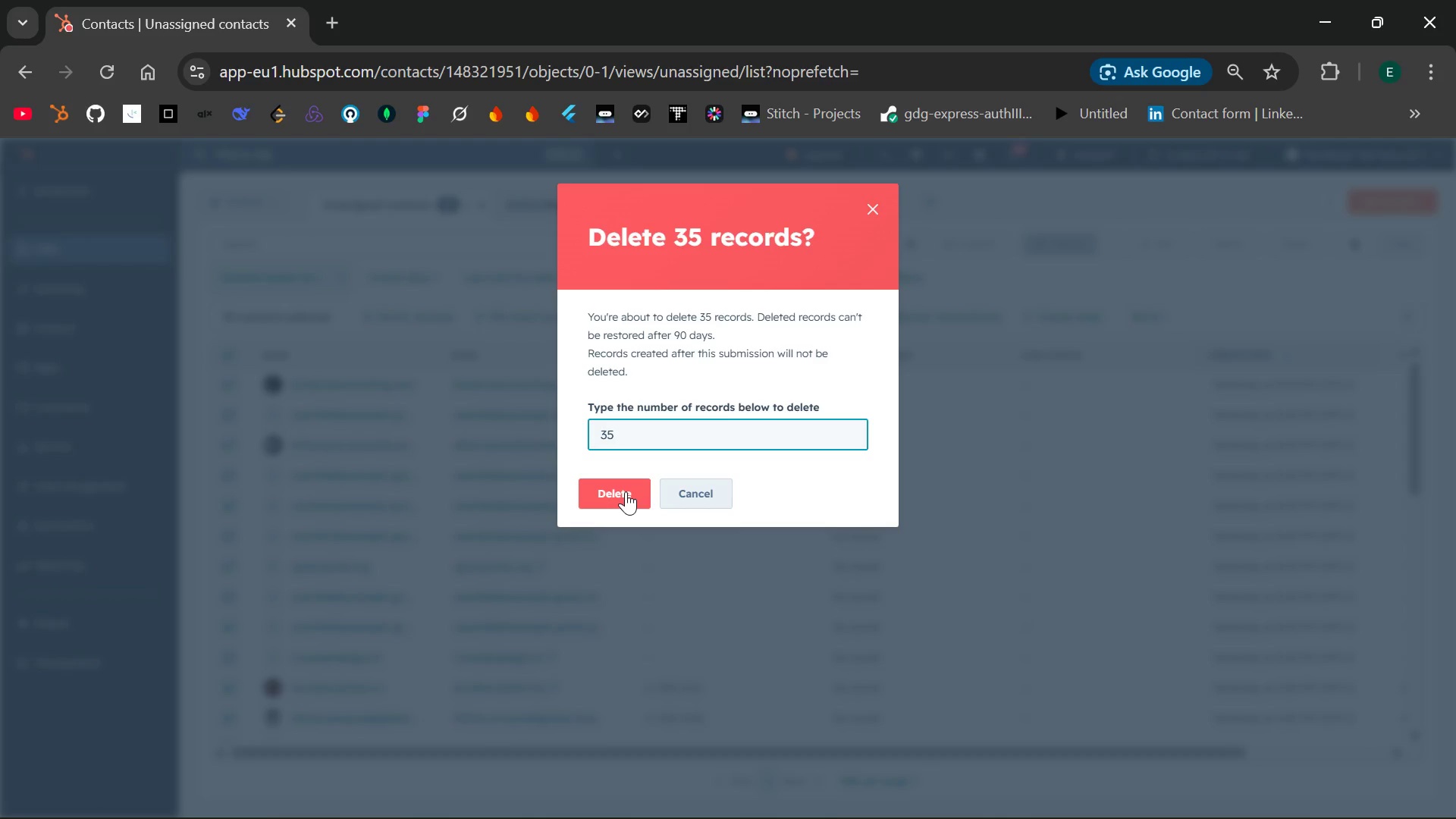 
left_click([626, 491])
 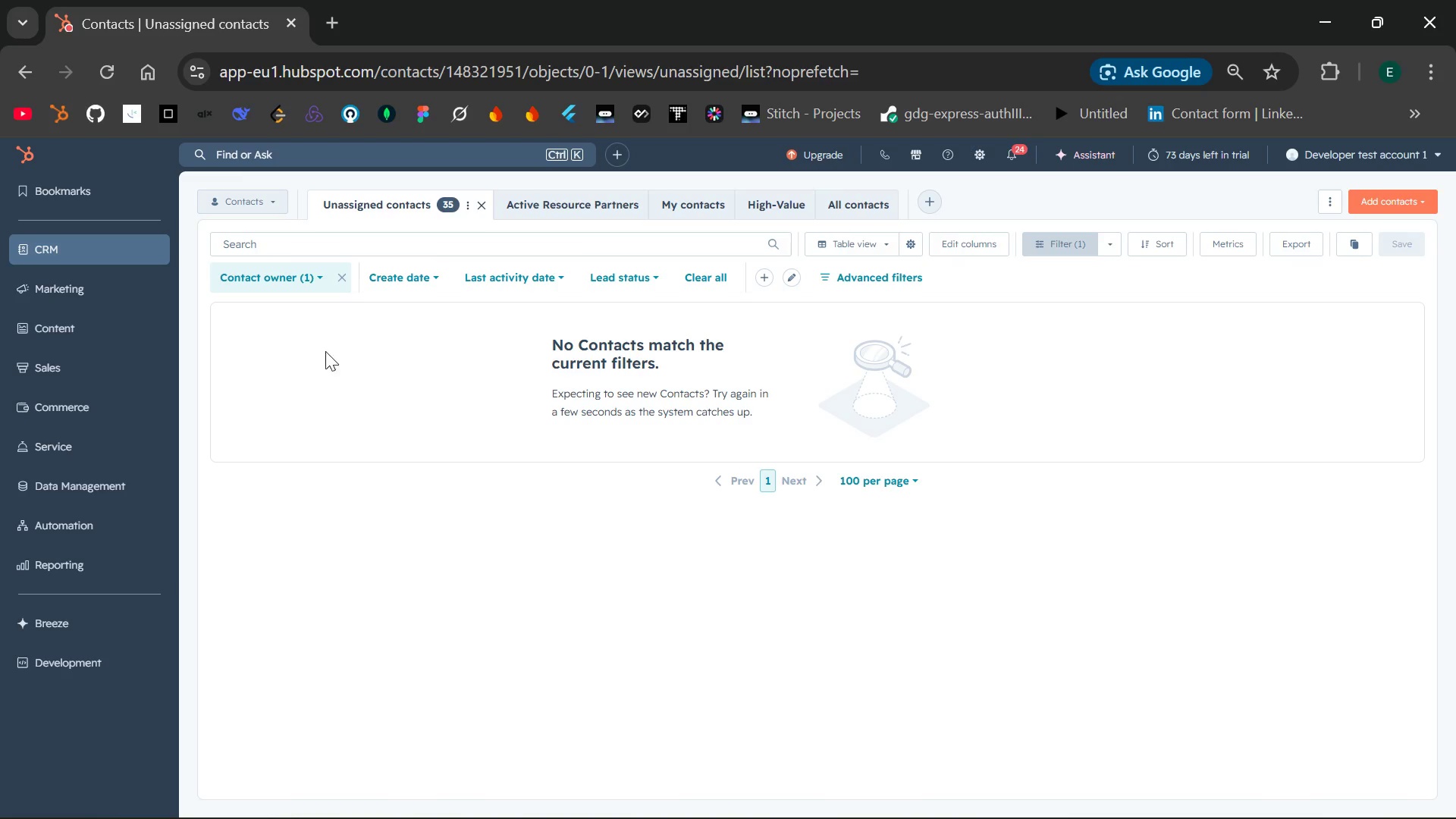 
wait(26.58)
 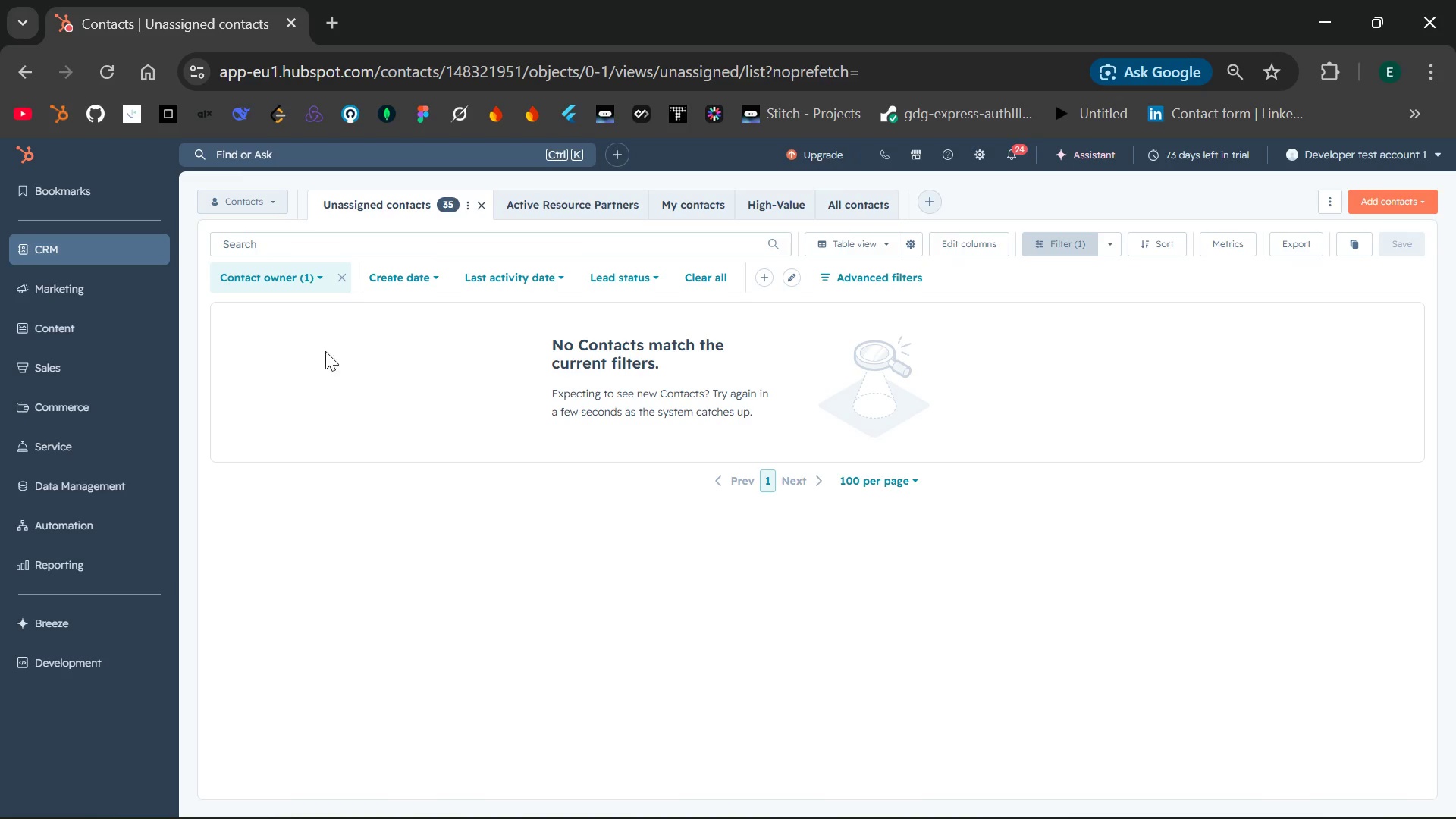 
left_click([671, 802])
 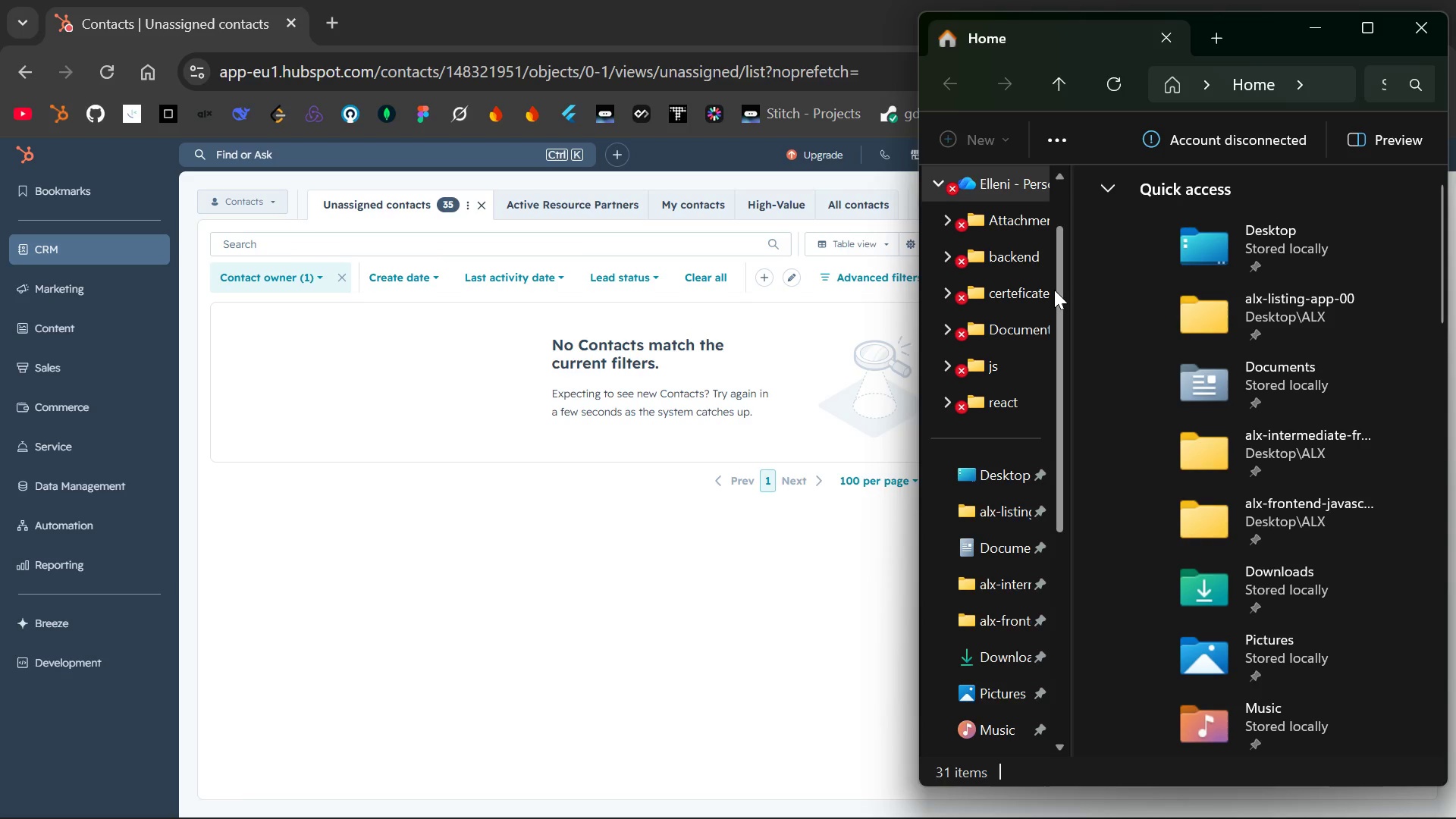 
wait(9.84)
 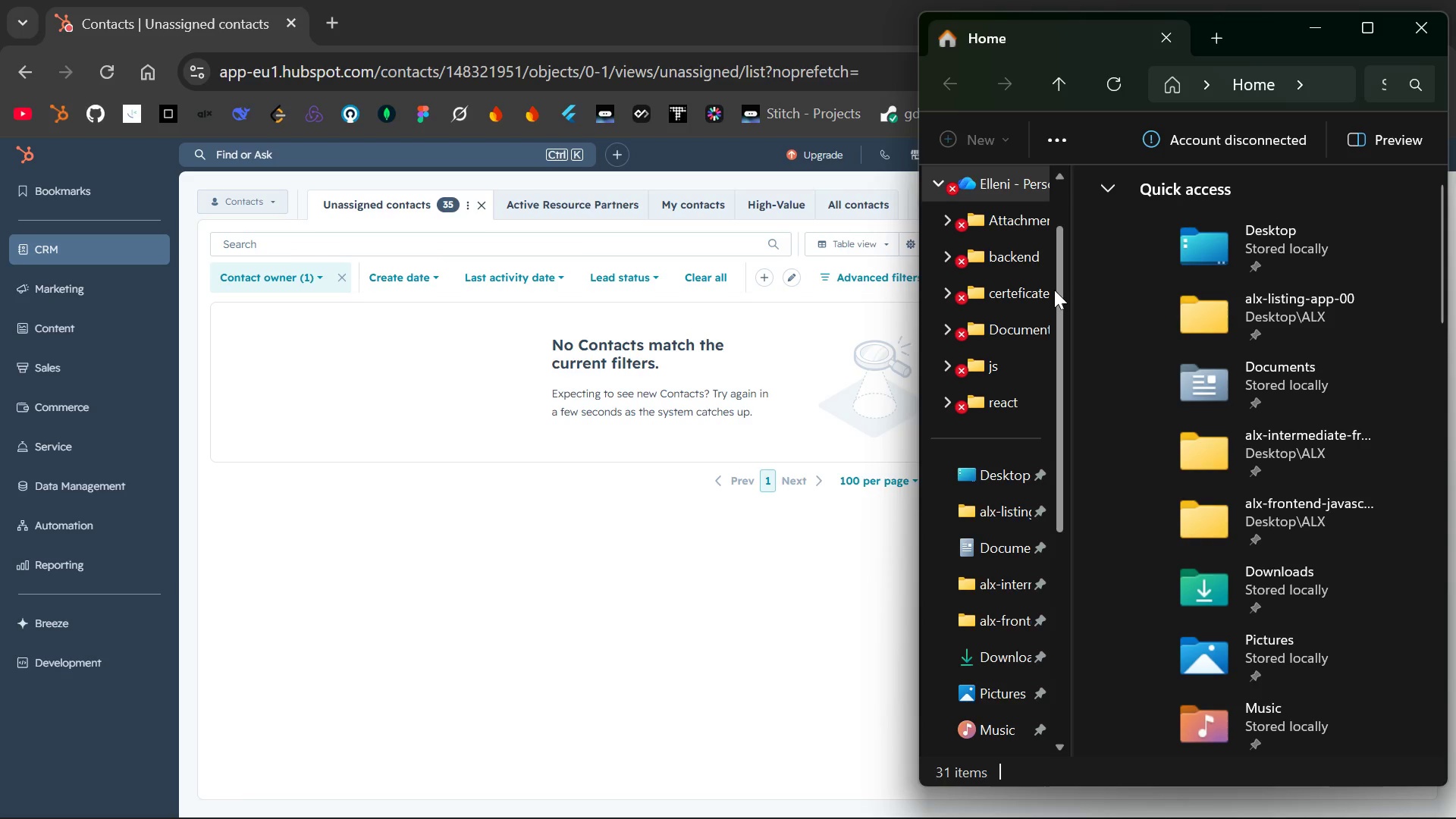 
left_click_drag(start_coordinate=[1058, 301], to_coordinate=[1049, 249])
 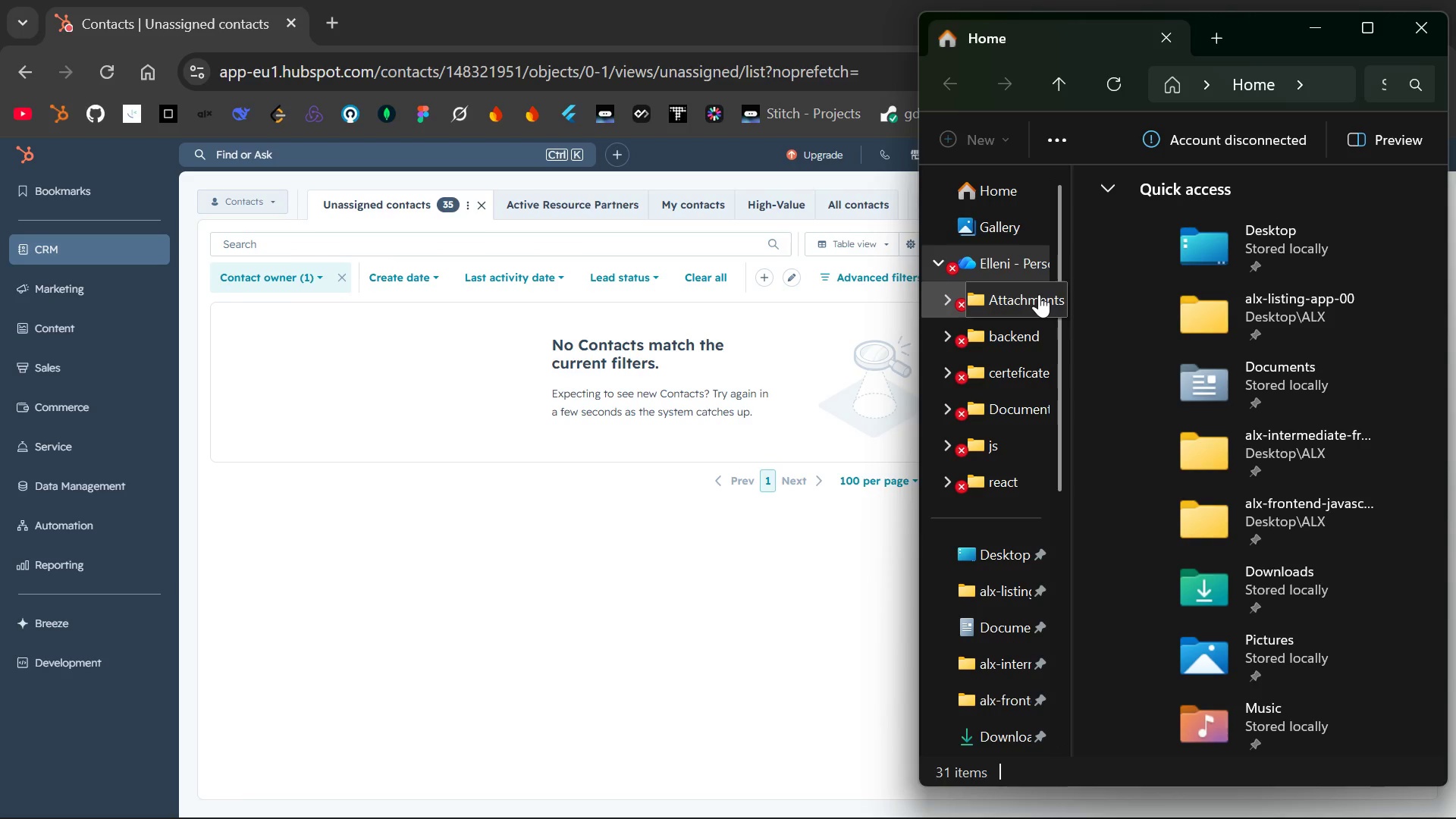 
double_click([1039, 294])
 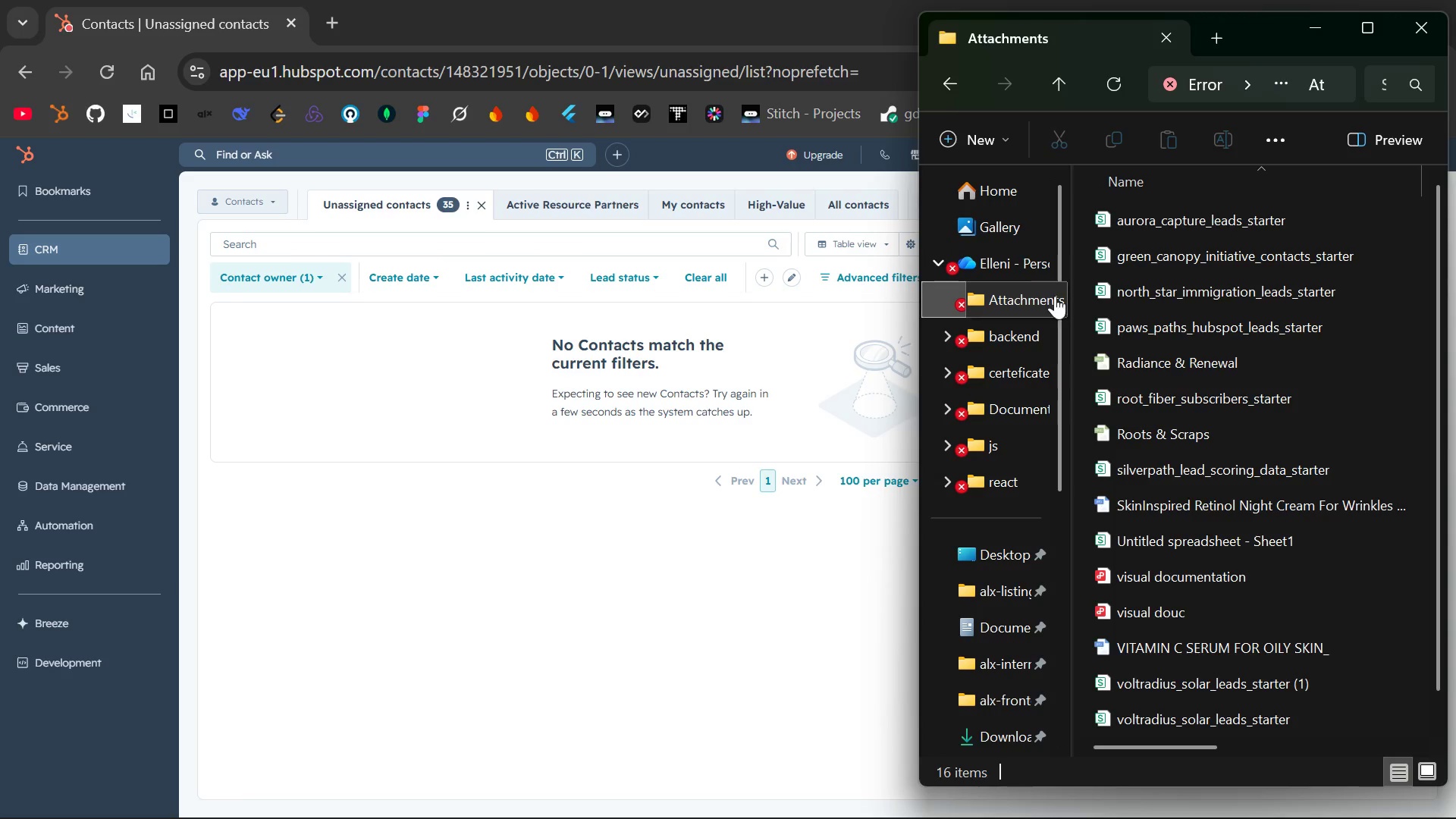 
mouse_move([1285, 335])
 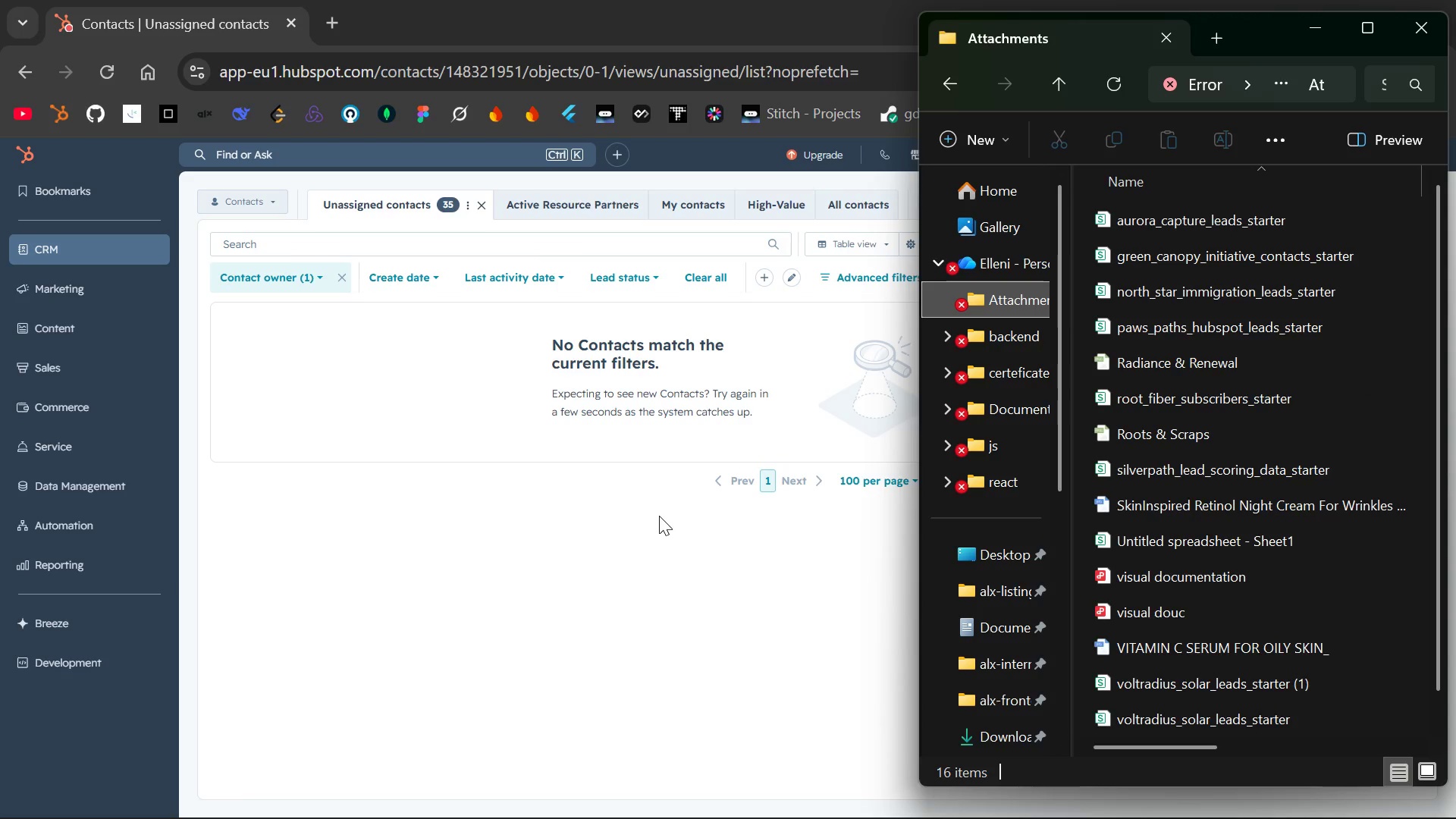 
wait(7.48)
 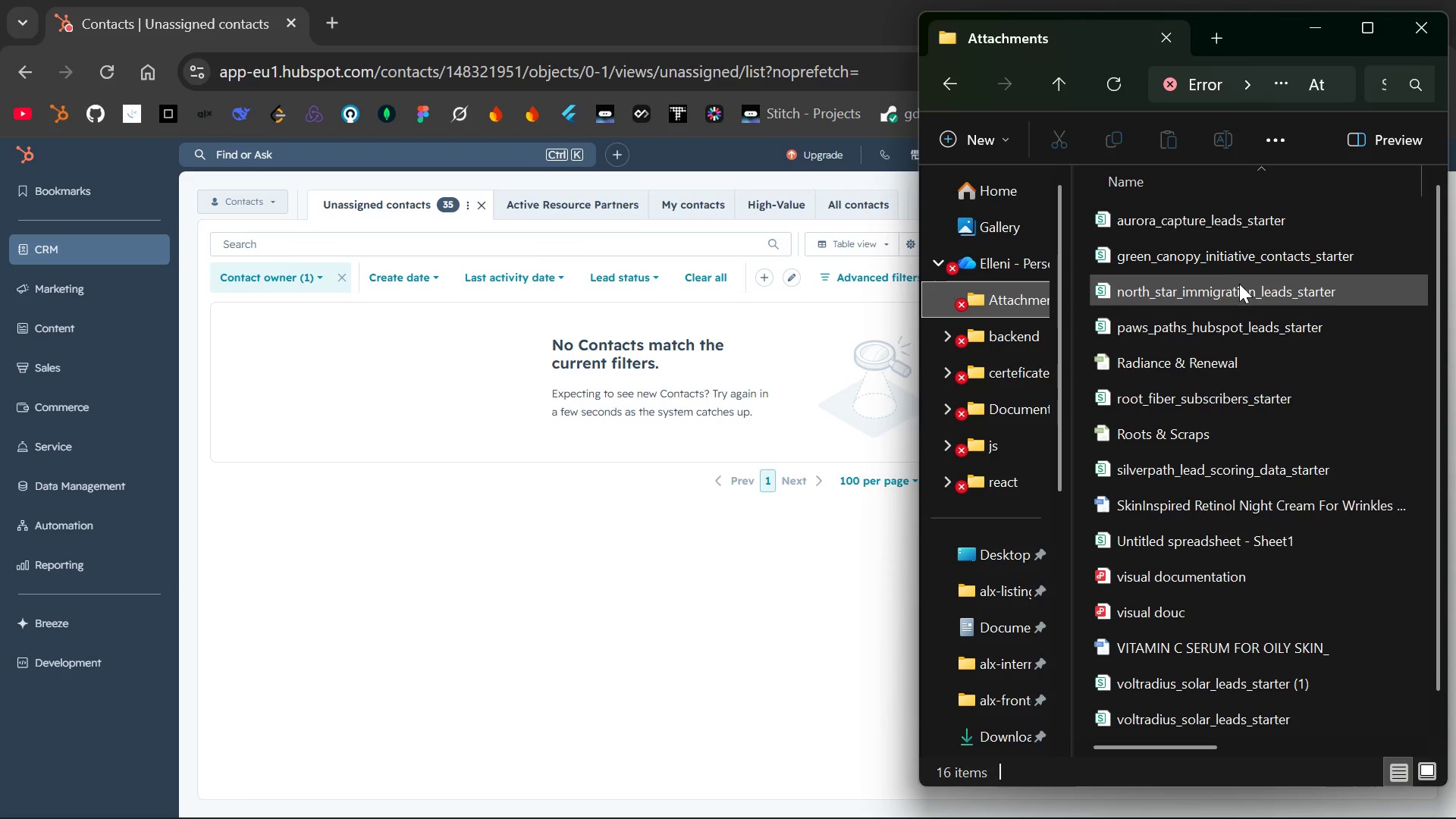 
left_click([1320, 27])
 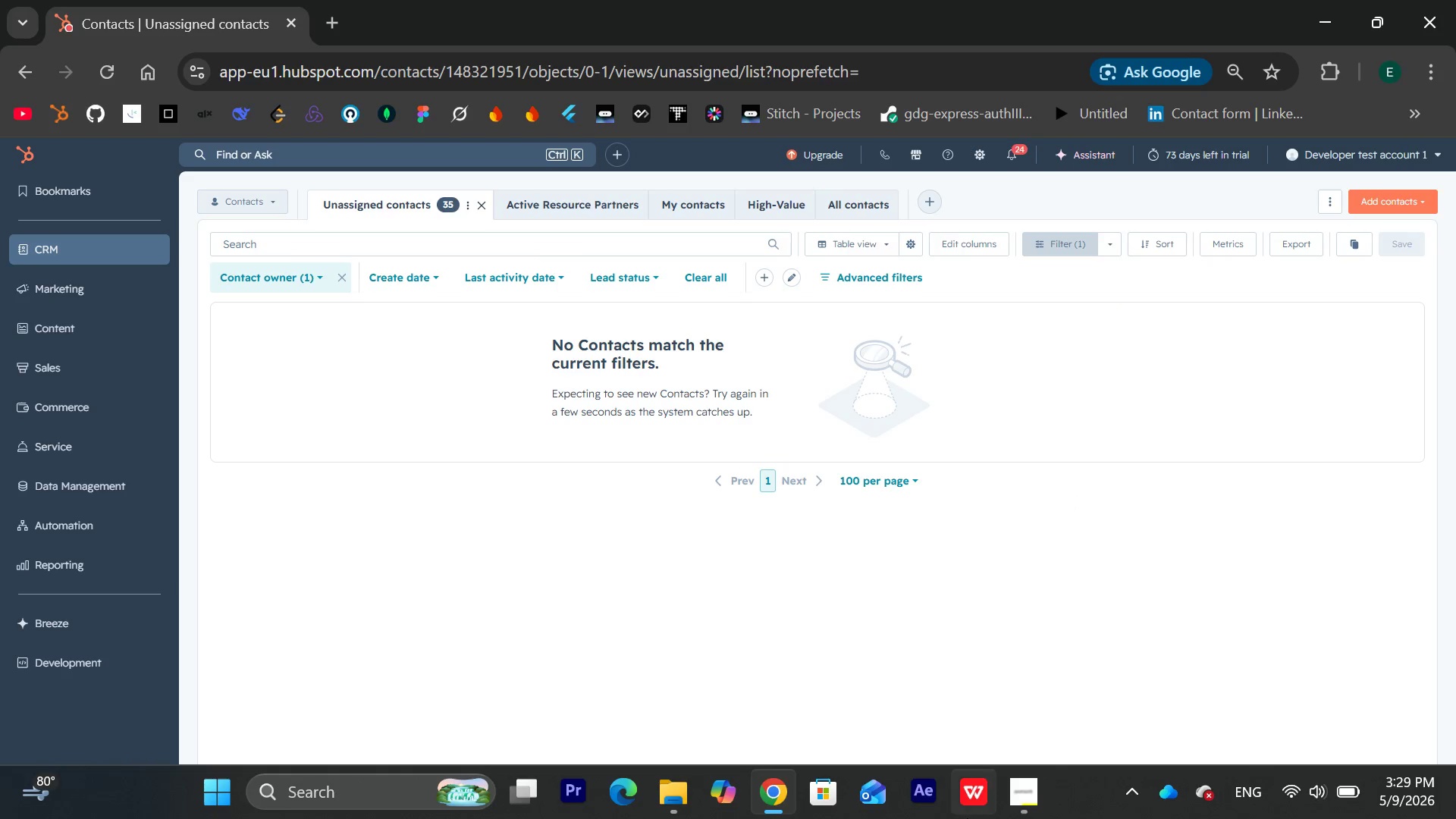 
wait(7.03)
 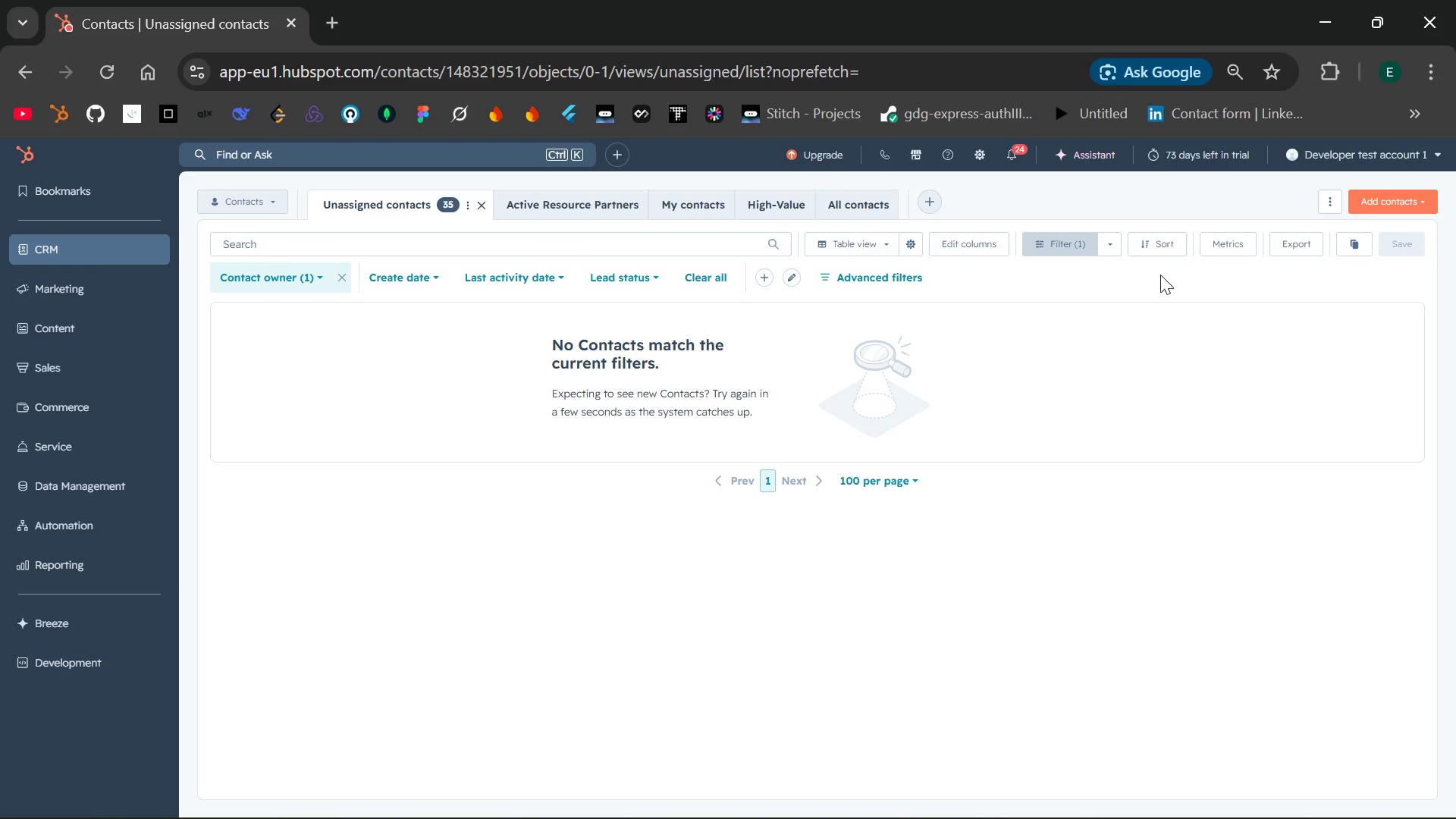 
left_click([1020, 790])